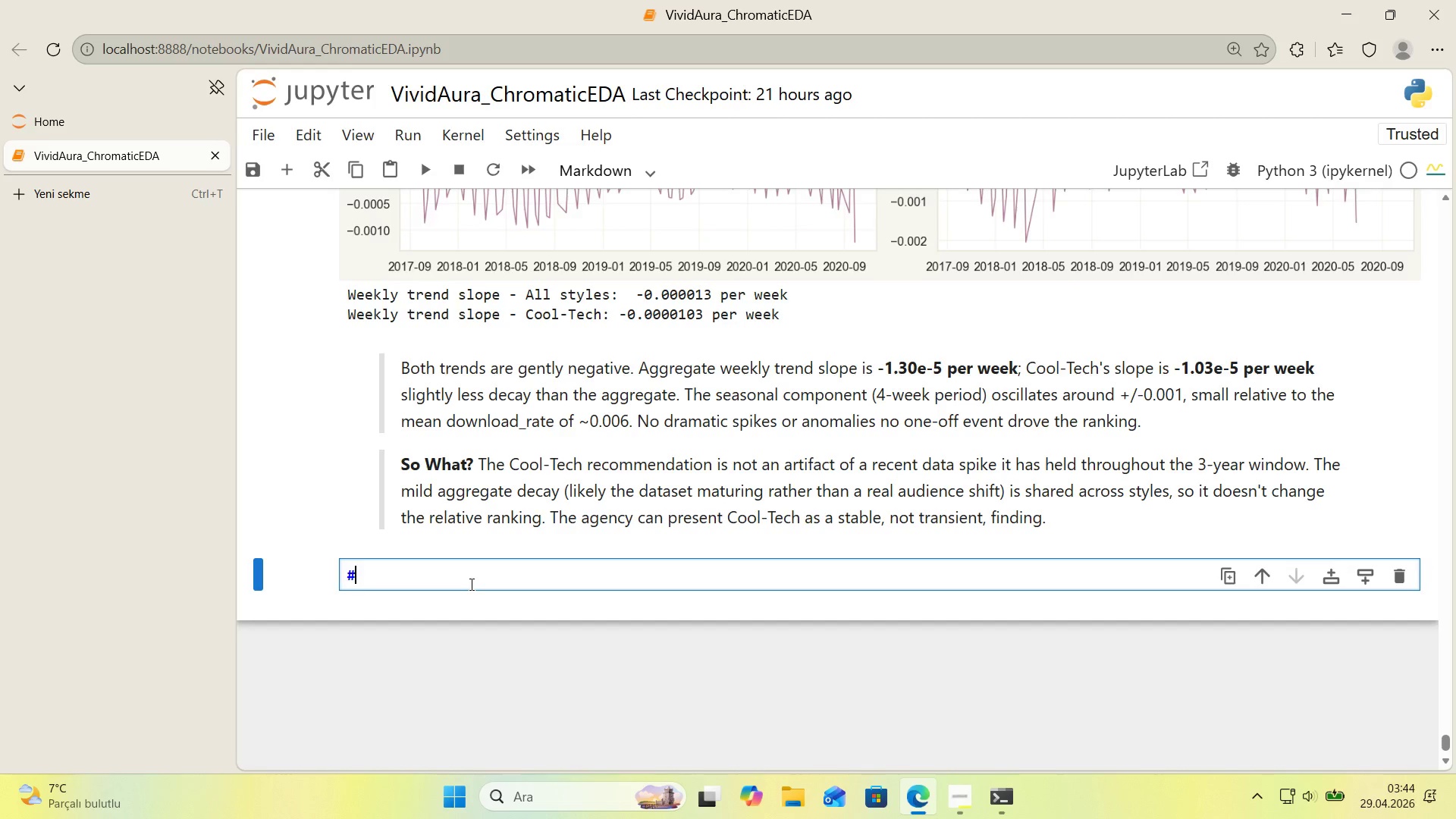 
key(Alt+Control+3)
 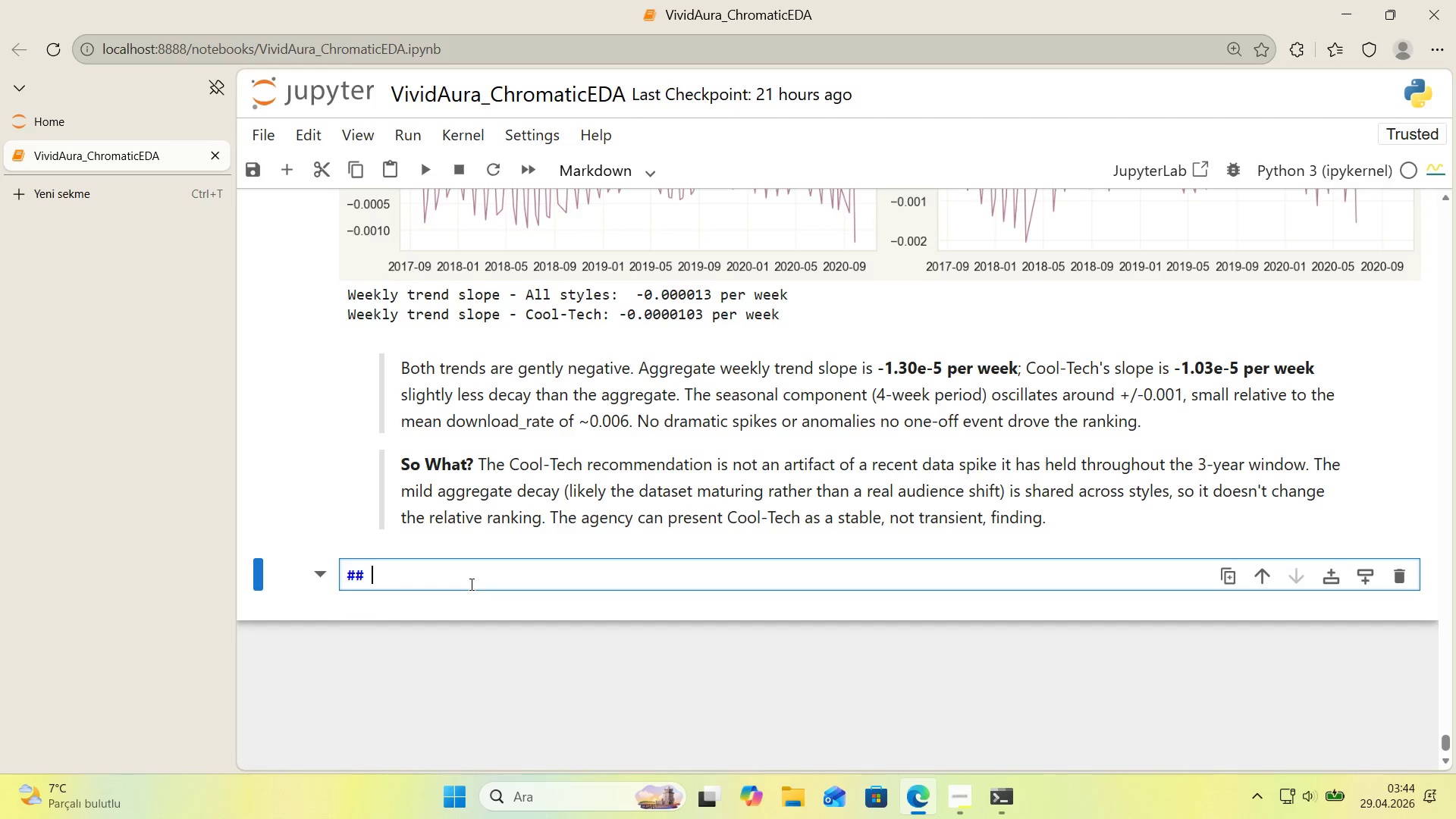 
type( 10. Pred'ct've Model'ng )
 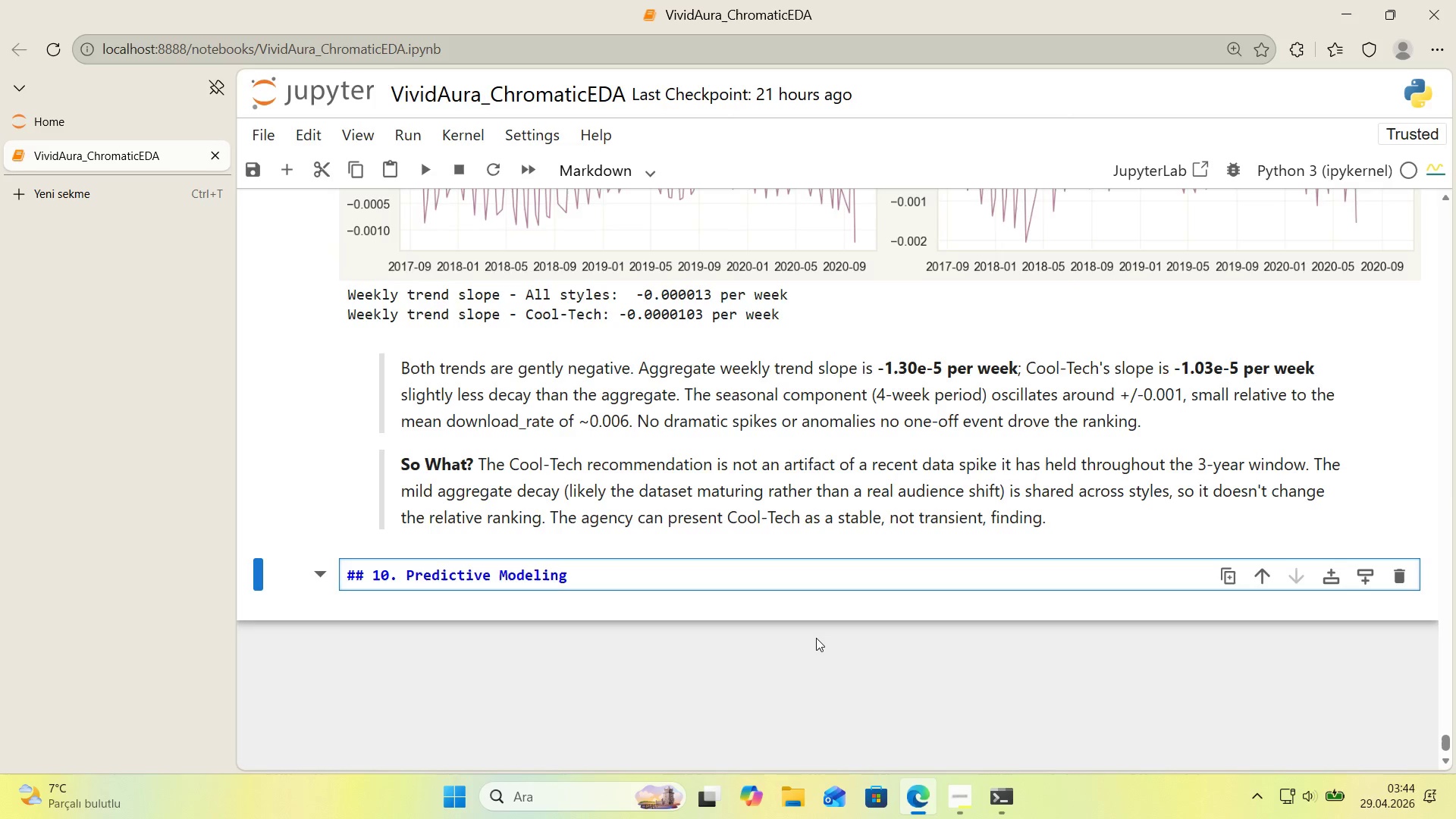 
wait(5.42)
 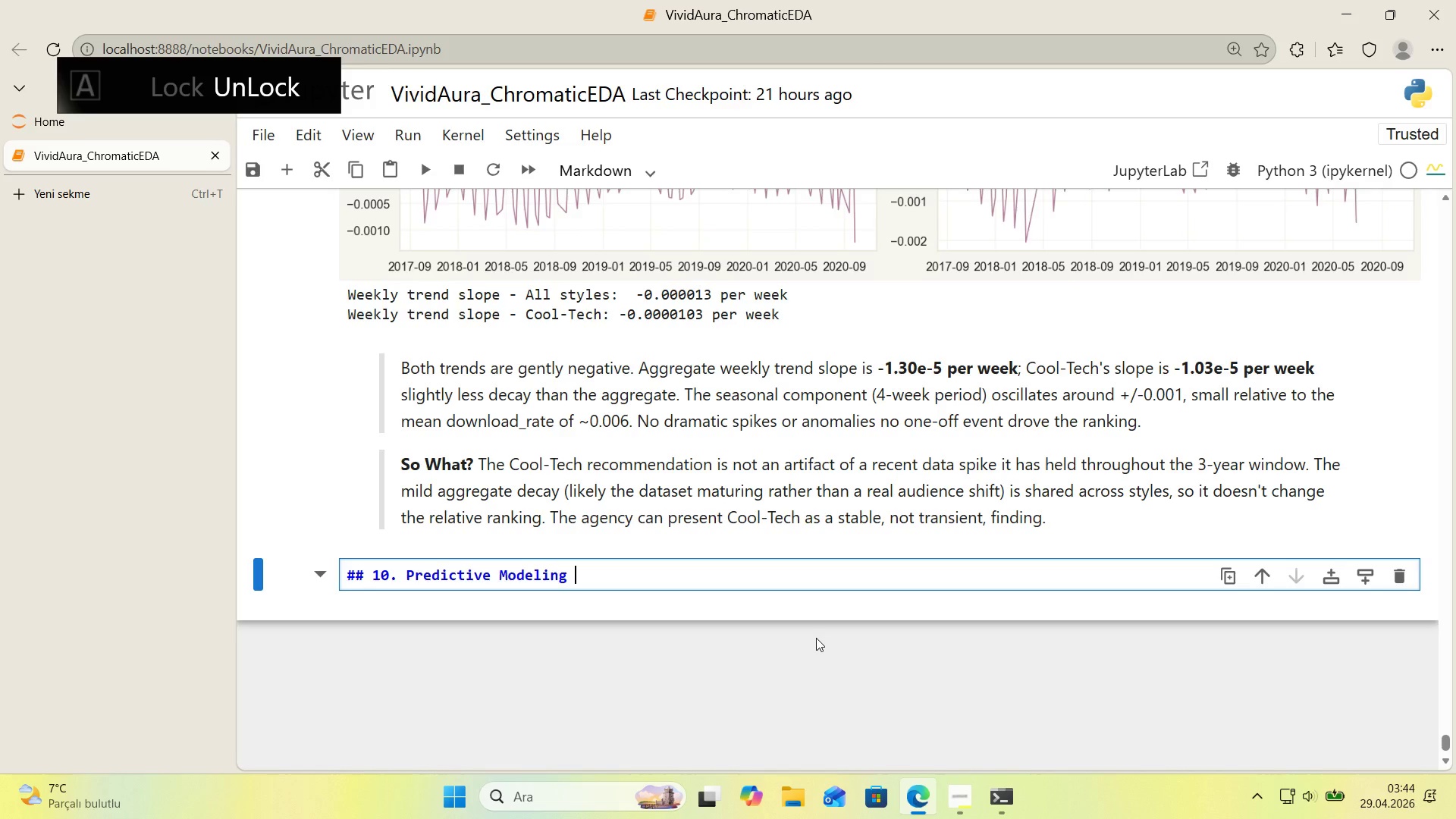 
type(- h)
key(Backspace)
type(Wh'ch m)
key(Backspace)
type(Model Fam'ly F'ts Best[IntlYen])
 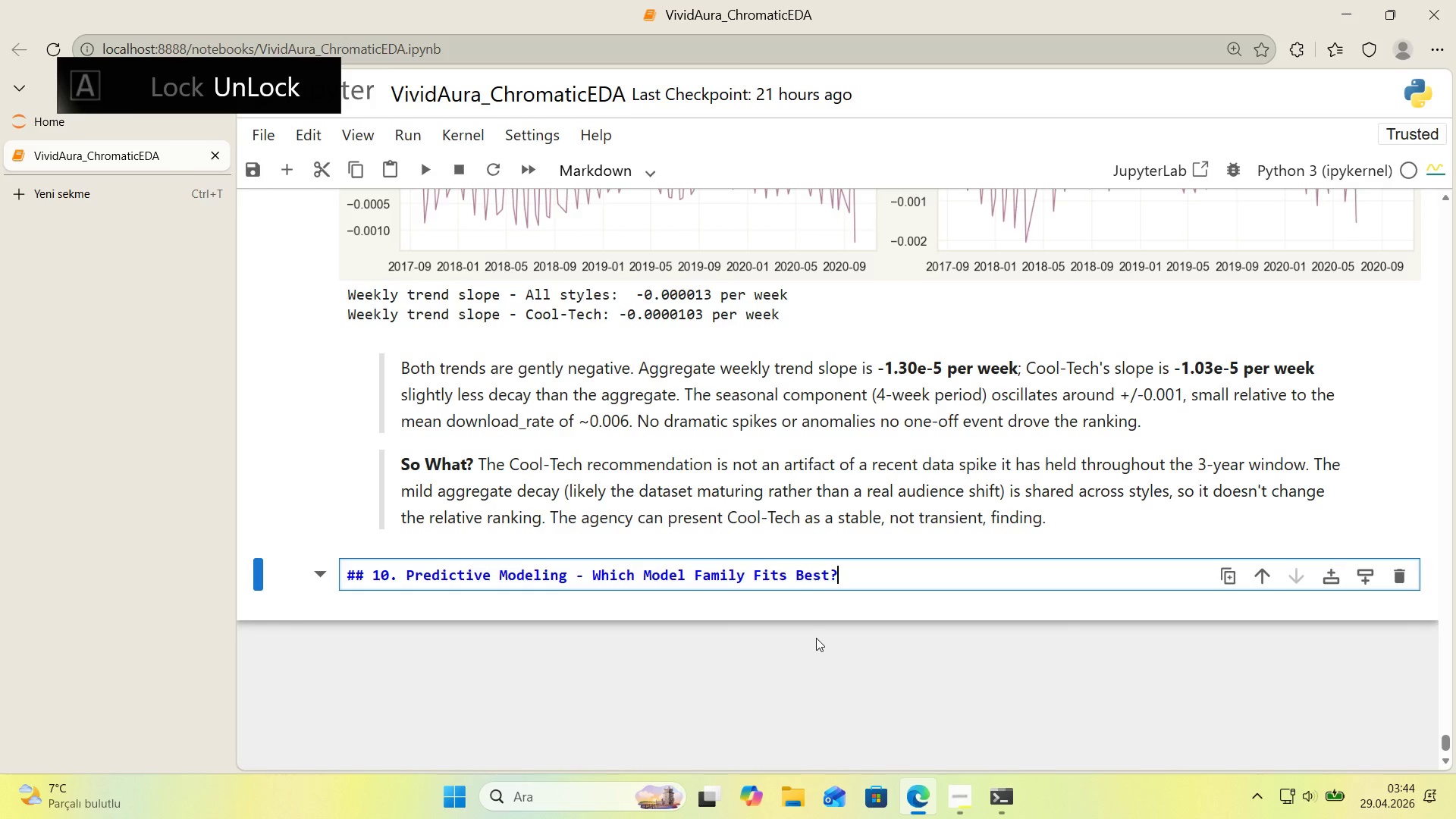 
key(Enter)
 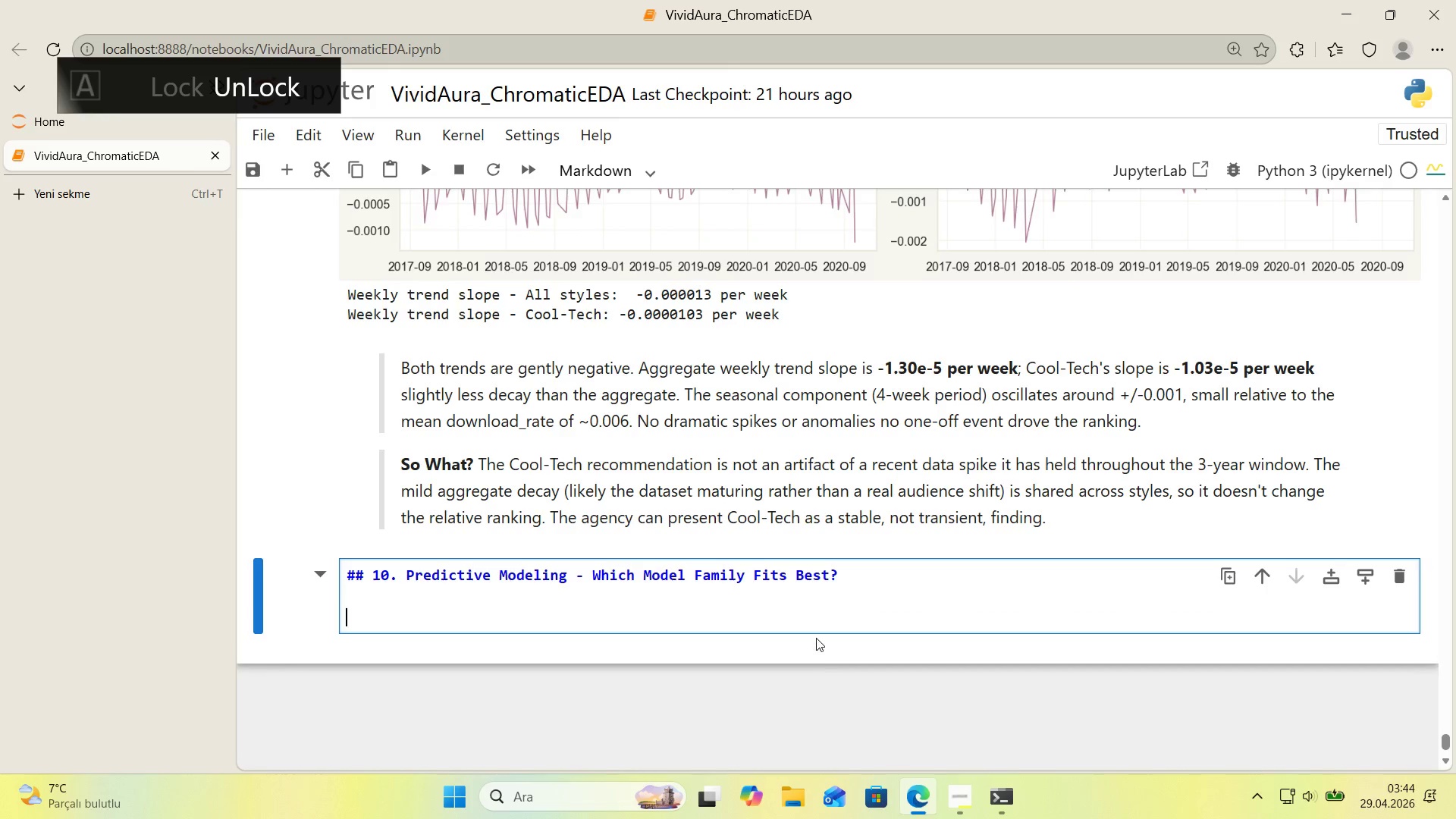 
key(Enter)
 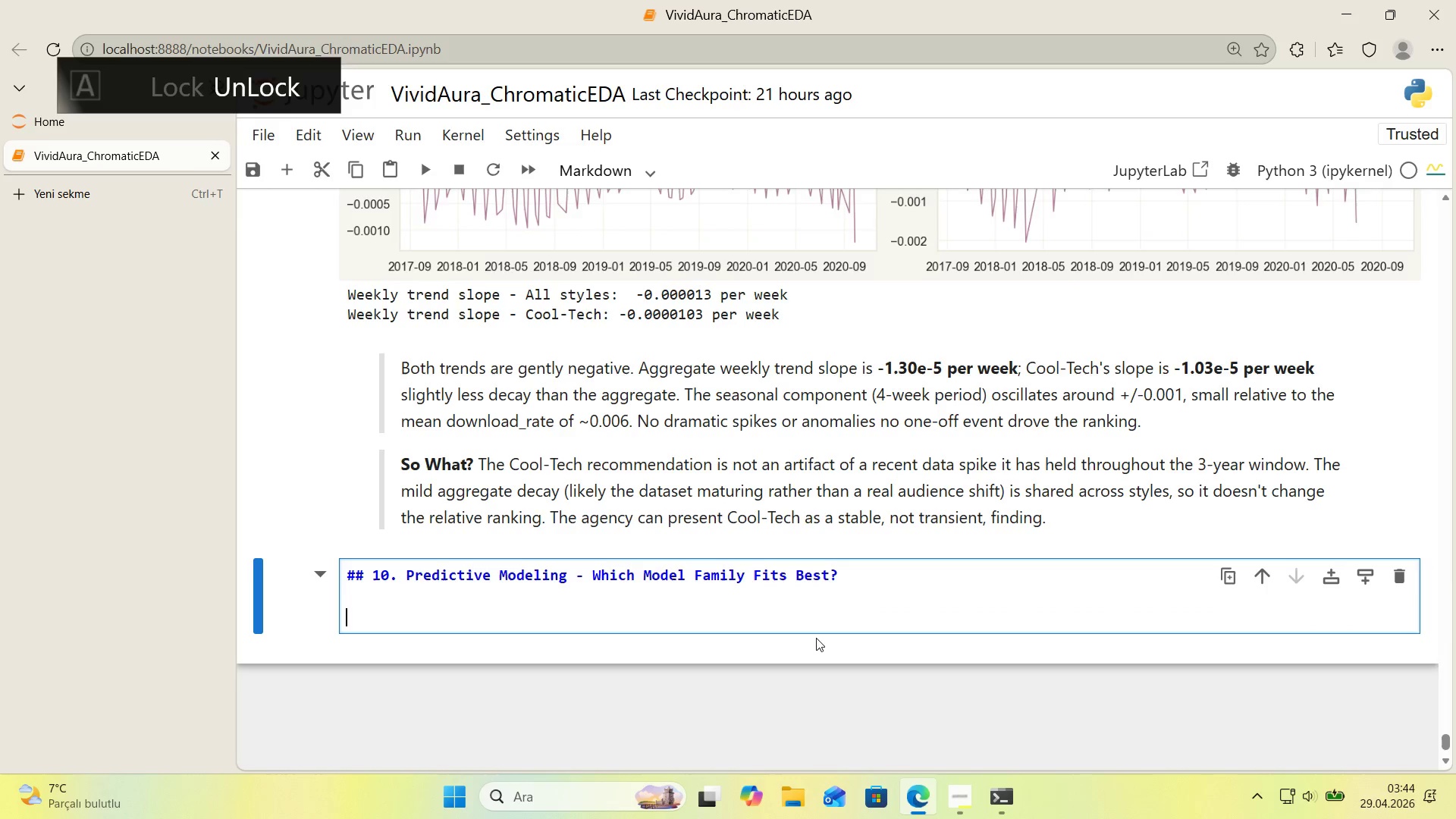 
type(V'sual S)
key(Backspace)
type(style 's one factor among many.)
 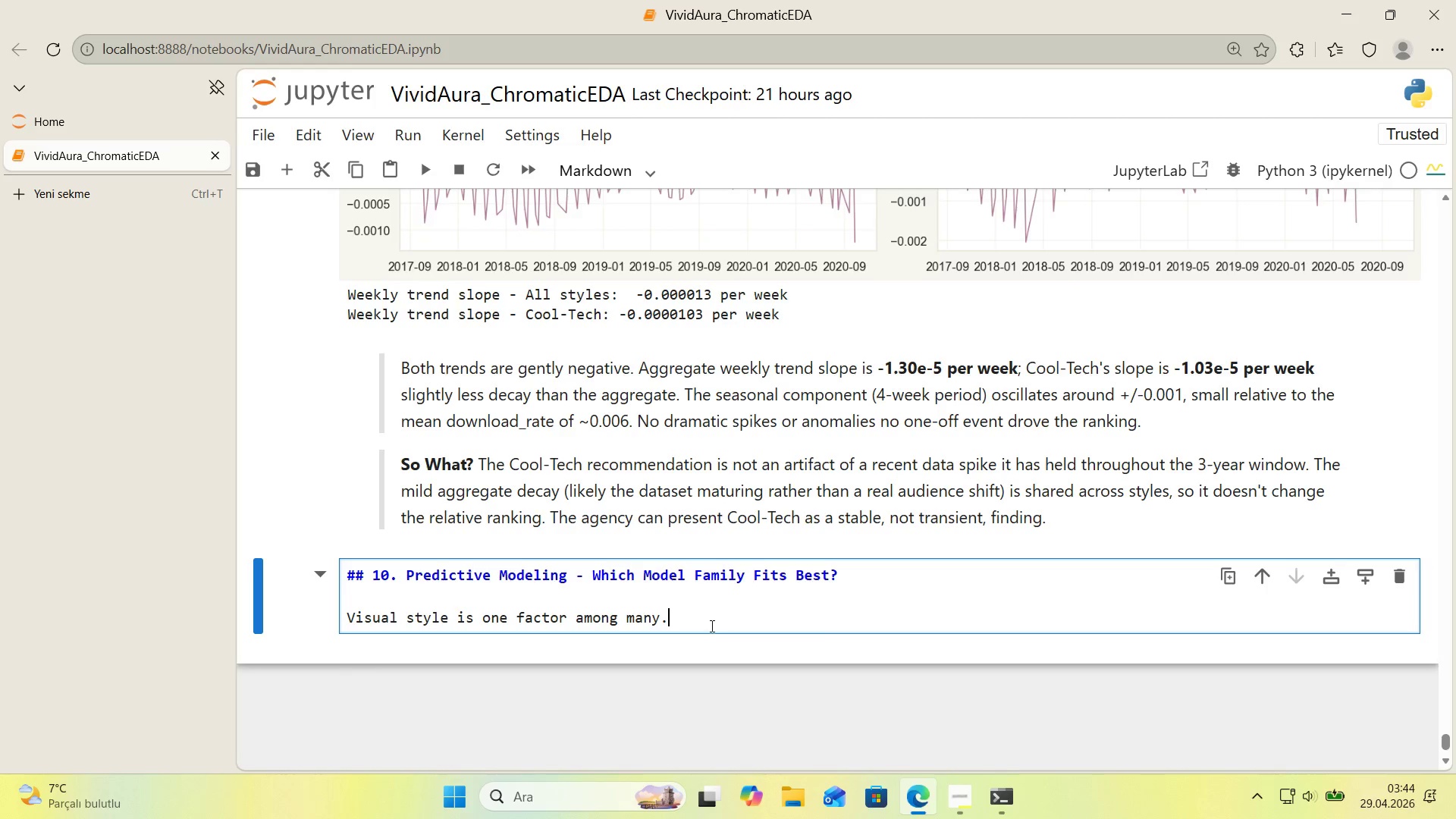 
left_click([573, 617])
 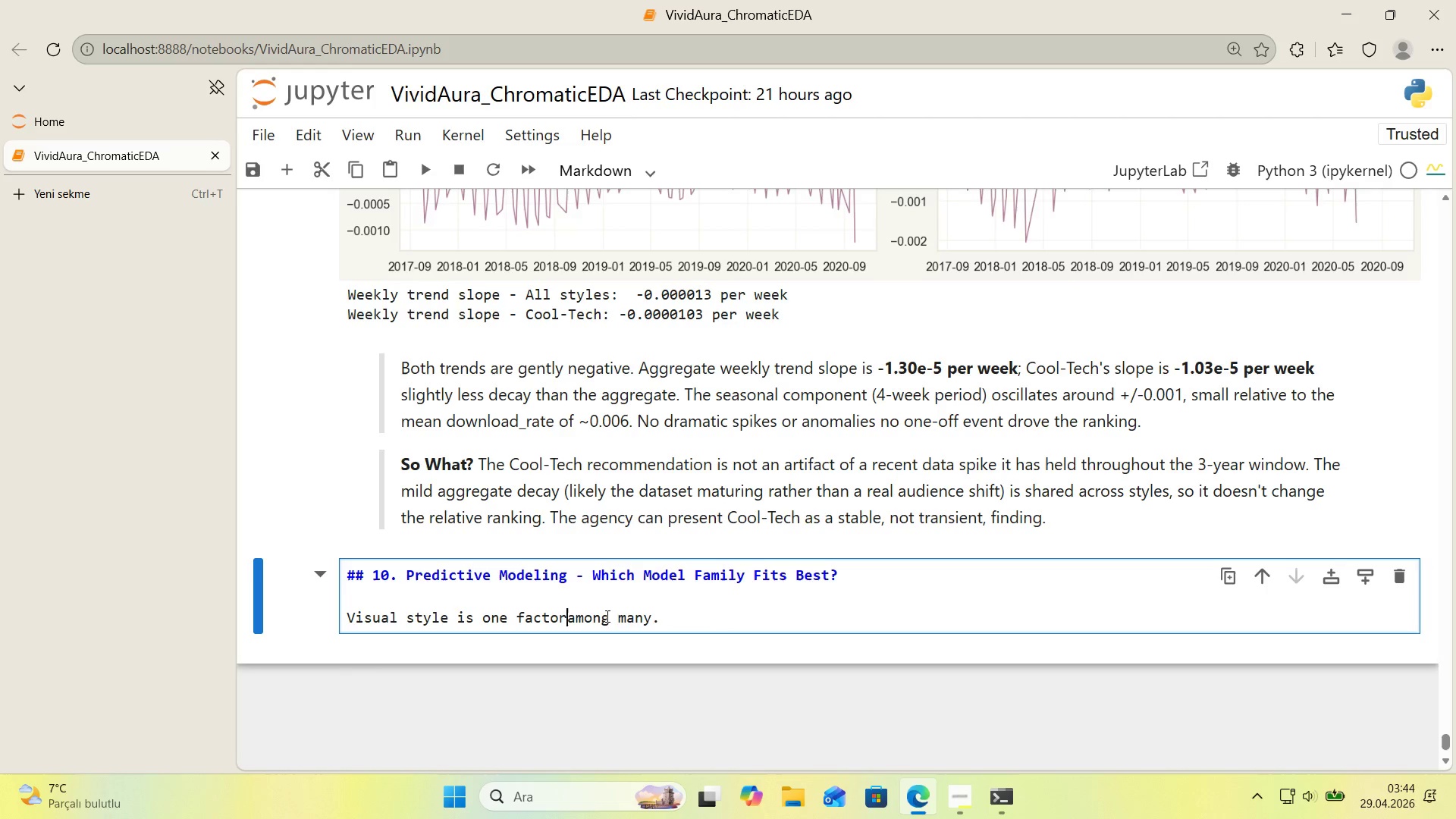 
key(Backspace)
type(  To quant'fy 'ts relat've )
 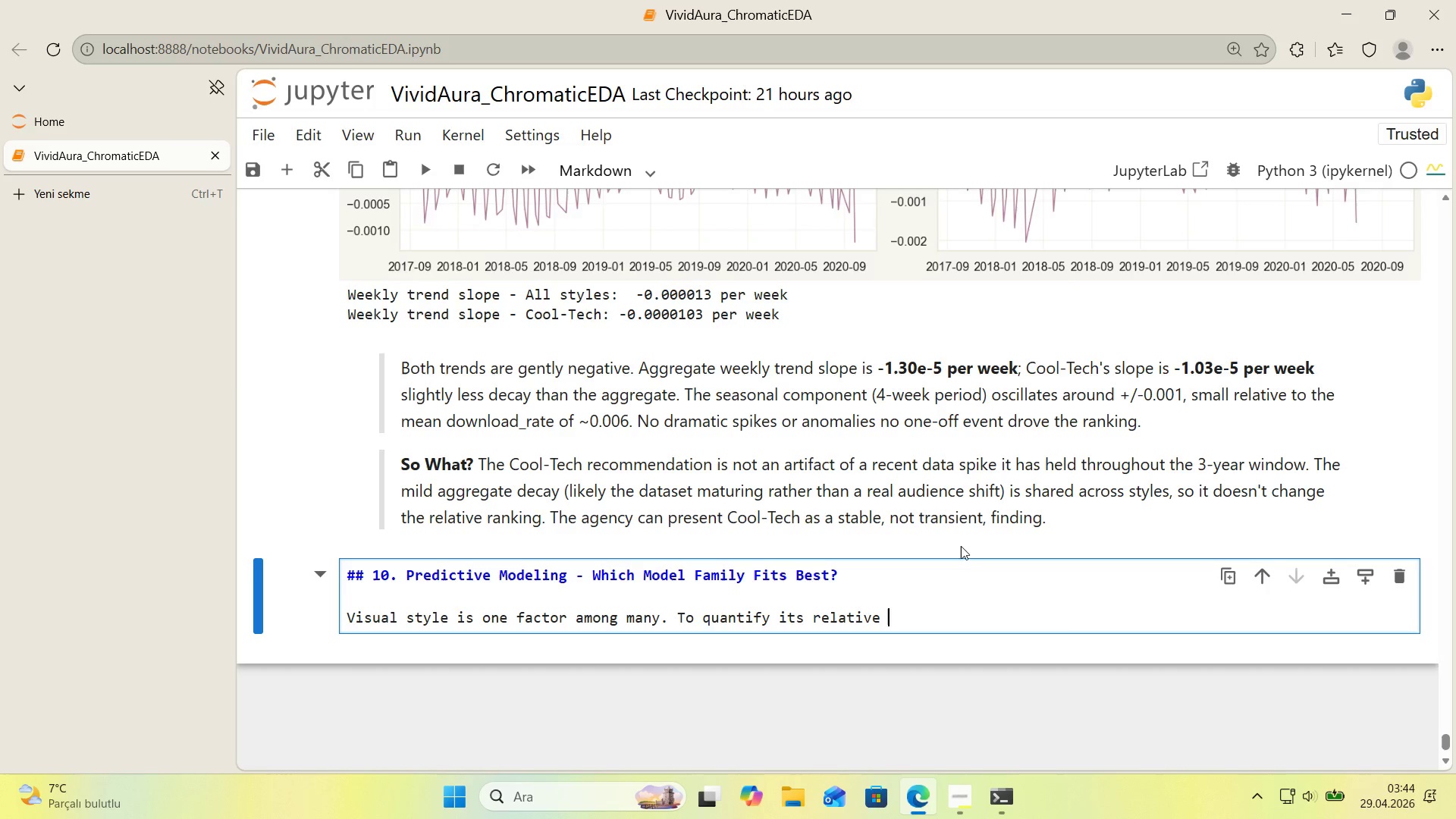 
left_click_drag(start_coordinate=[692, 620], to_coordinate=[695, 620])
 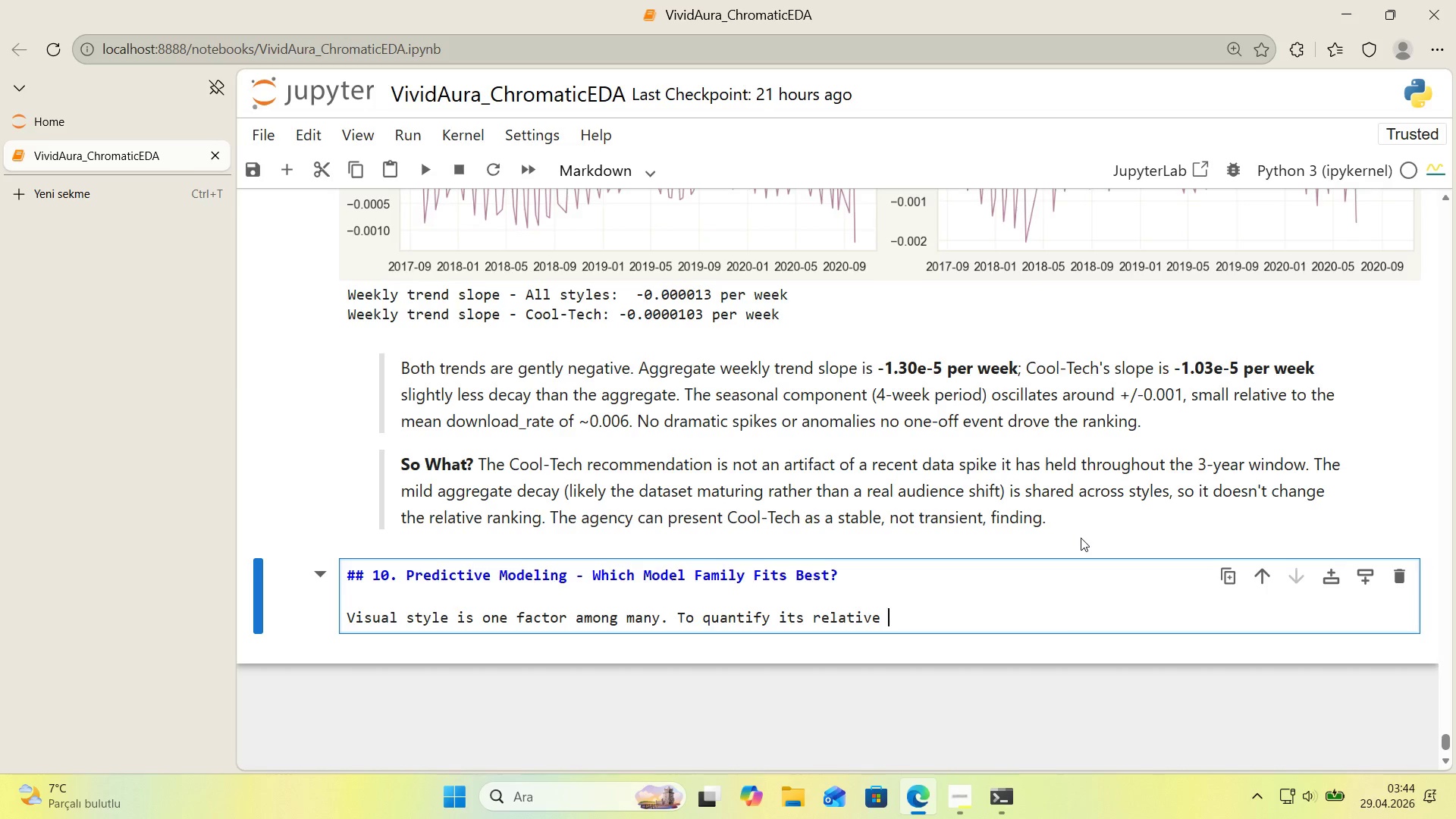 
wait(6.45)
 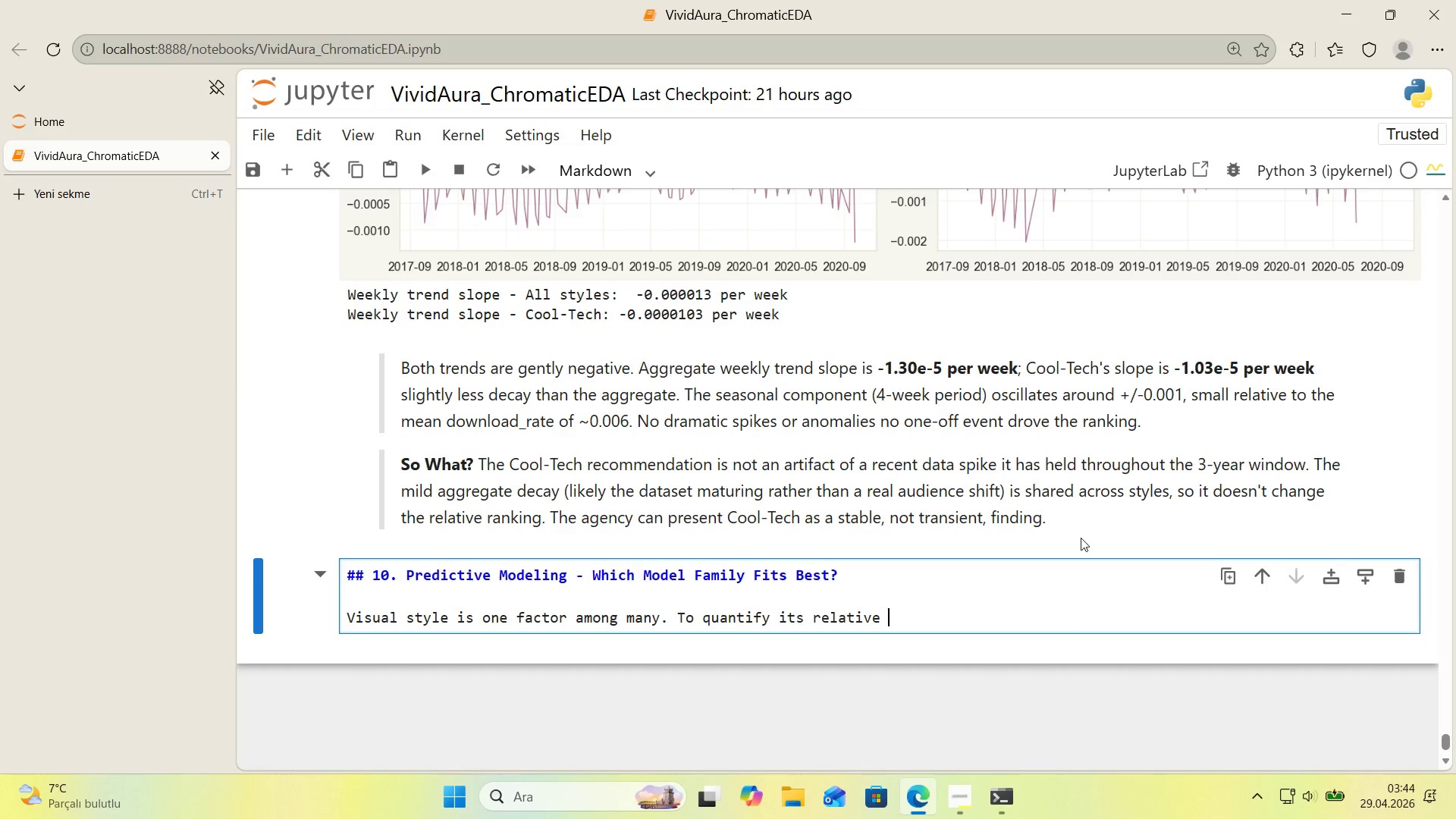 
type('mportance versus aspect rat'o, 'mage s'ze, )
 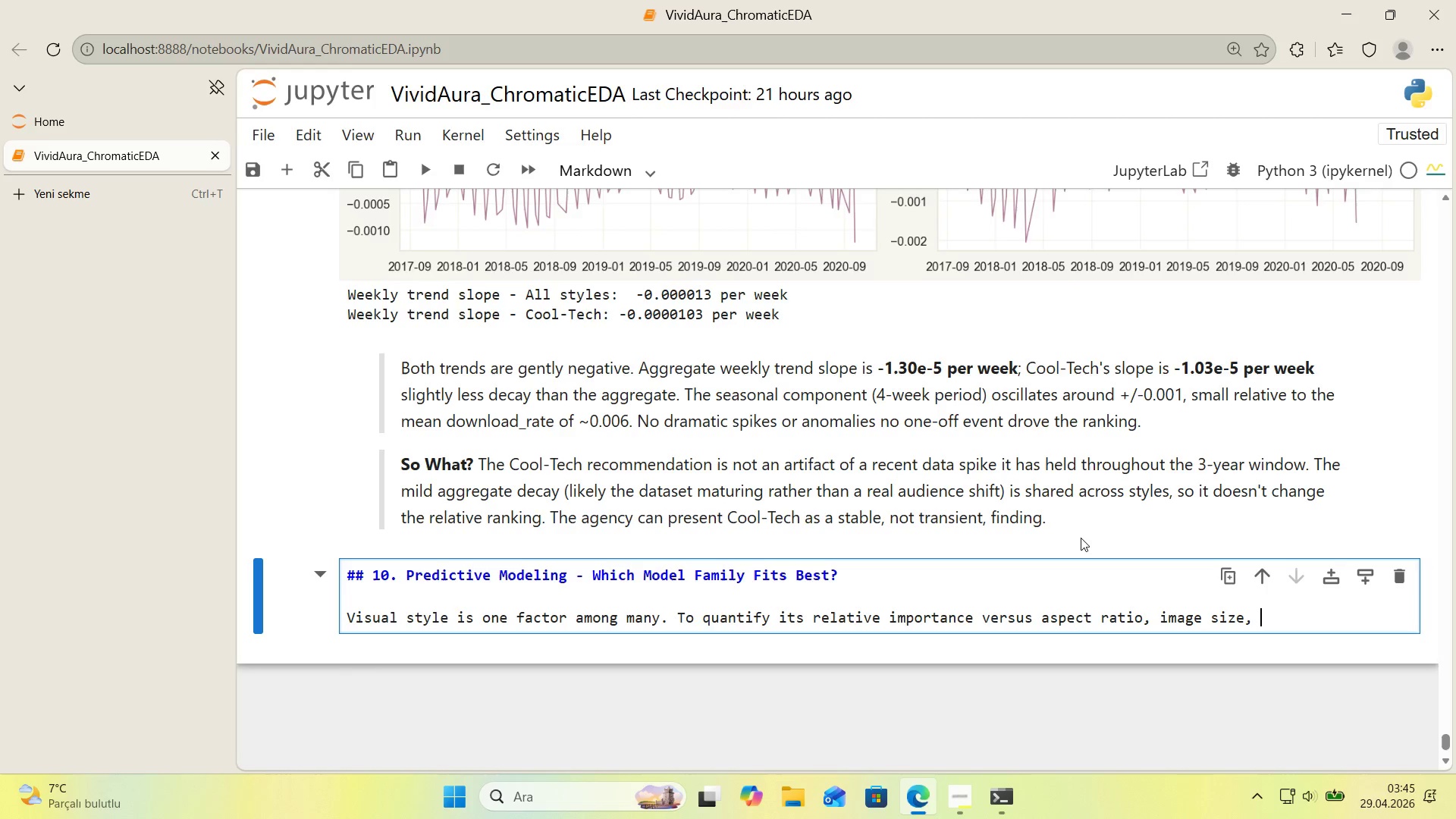 
type(dom'nant-color saturat'on&l'ghtness, age and)
key(Backspace)
key(Backspace)
key(Backspace)
key(Backspace)
type(, and reach veloc'ty, need a)
key(Backspace)
type(a model that can rank features, aga'nst, each other. But )
 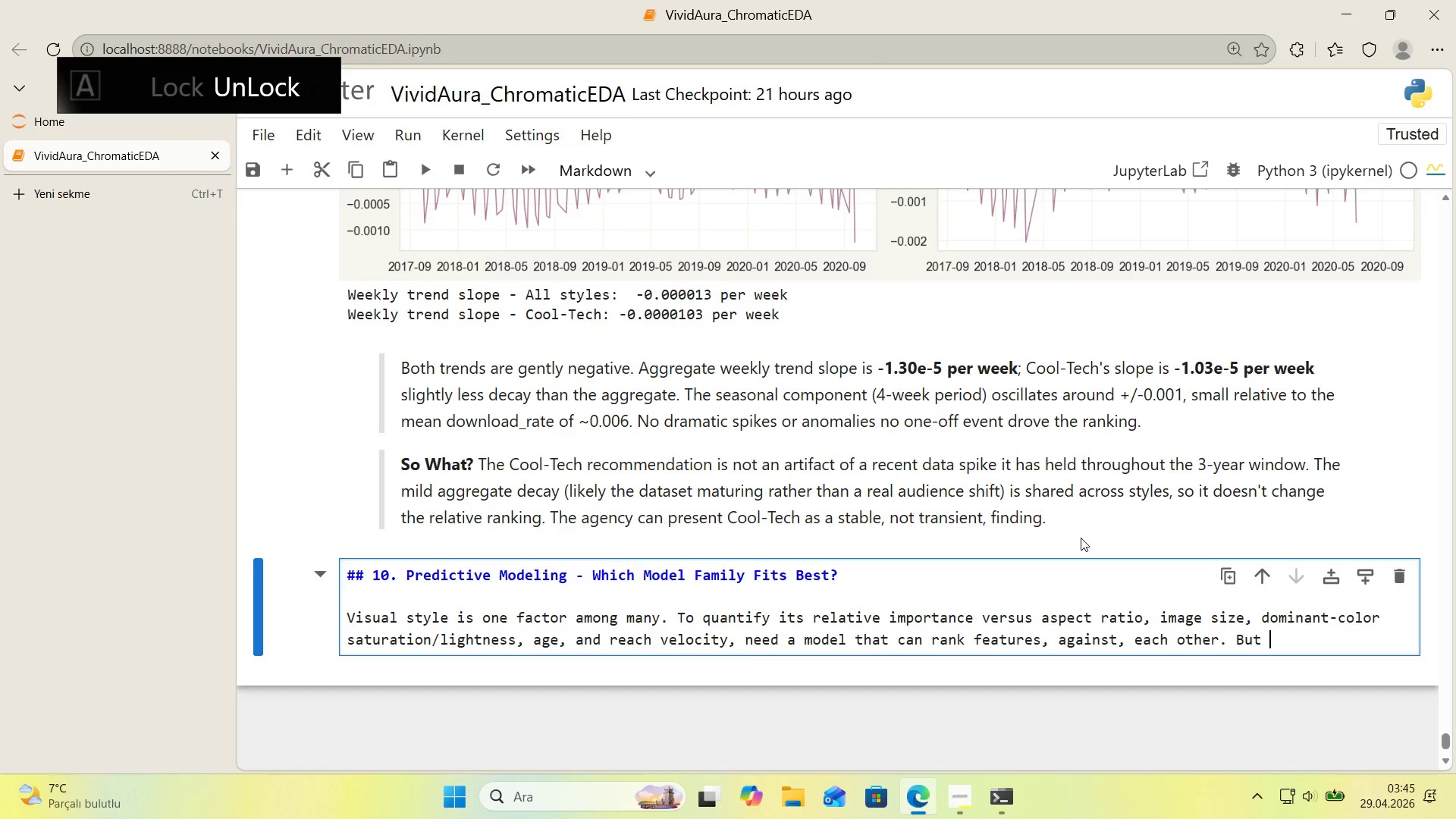 
type(before we)
key(Backspace)
key(Backspace)
key(Backspace)
type( p'ck m)
key(Backspace)
type(a model, need to **earn** that p'ck. A na've s'ngle )
key(Backspace)
type(-model default)
 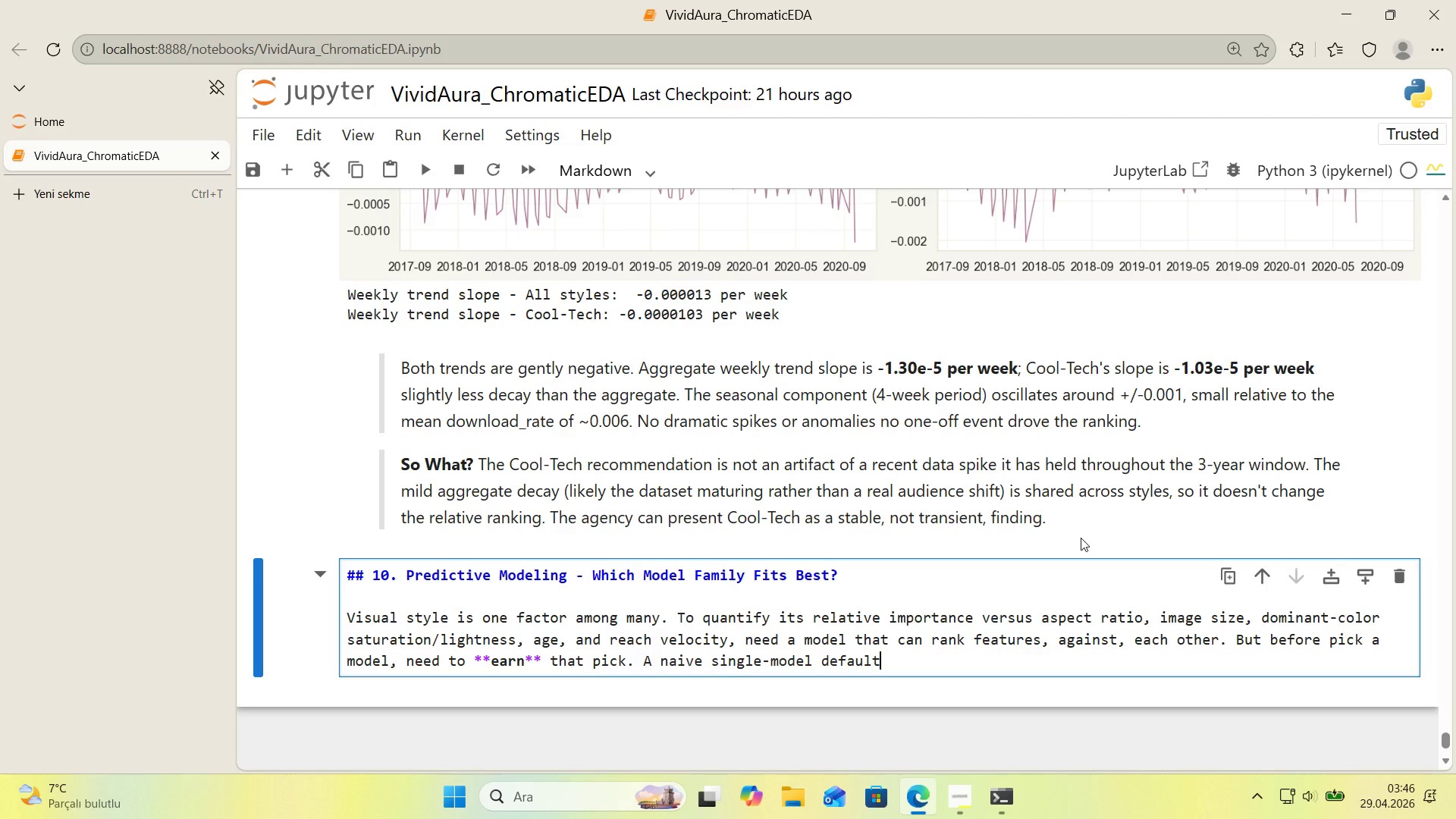 
wait(5.33)
 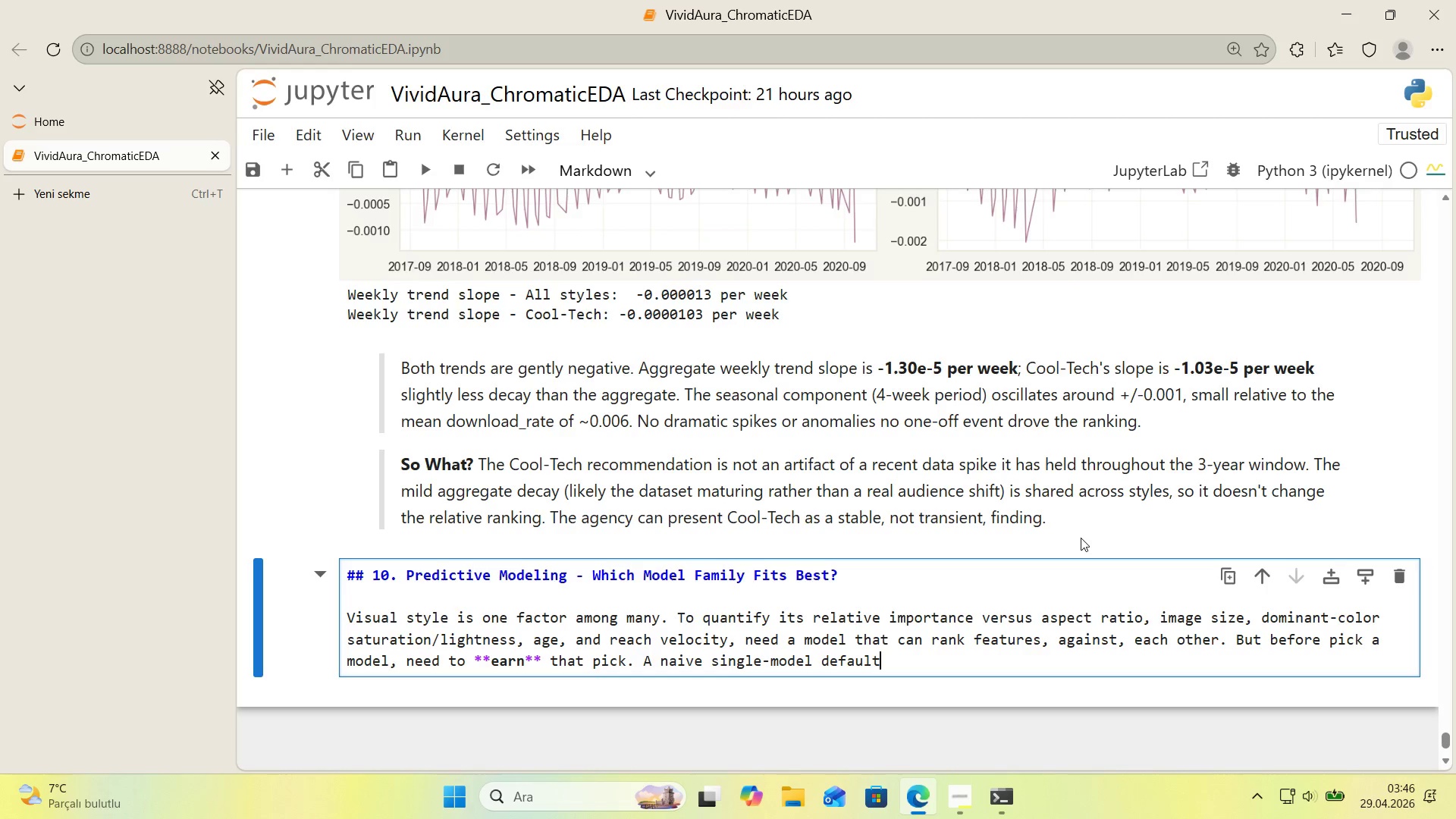 
type( sa)
key(Backspace)
key(Backspace)
type(r)
key(Backspace)
type(Rano)
key(Backspace)
type(dom Forest at )
 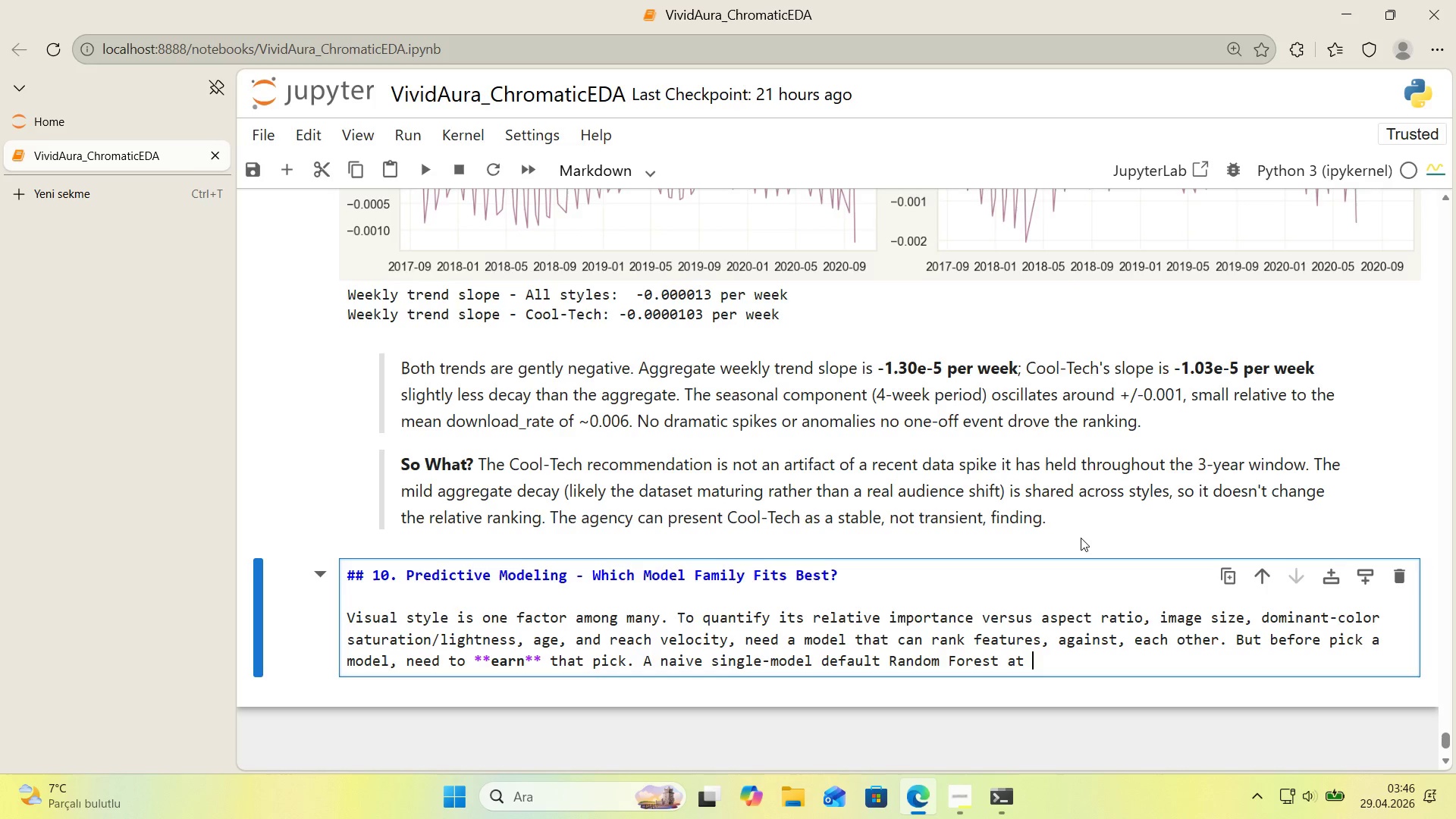 
key(Alt+Control+Comma)
 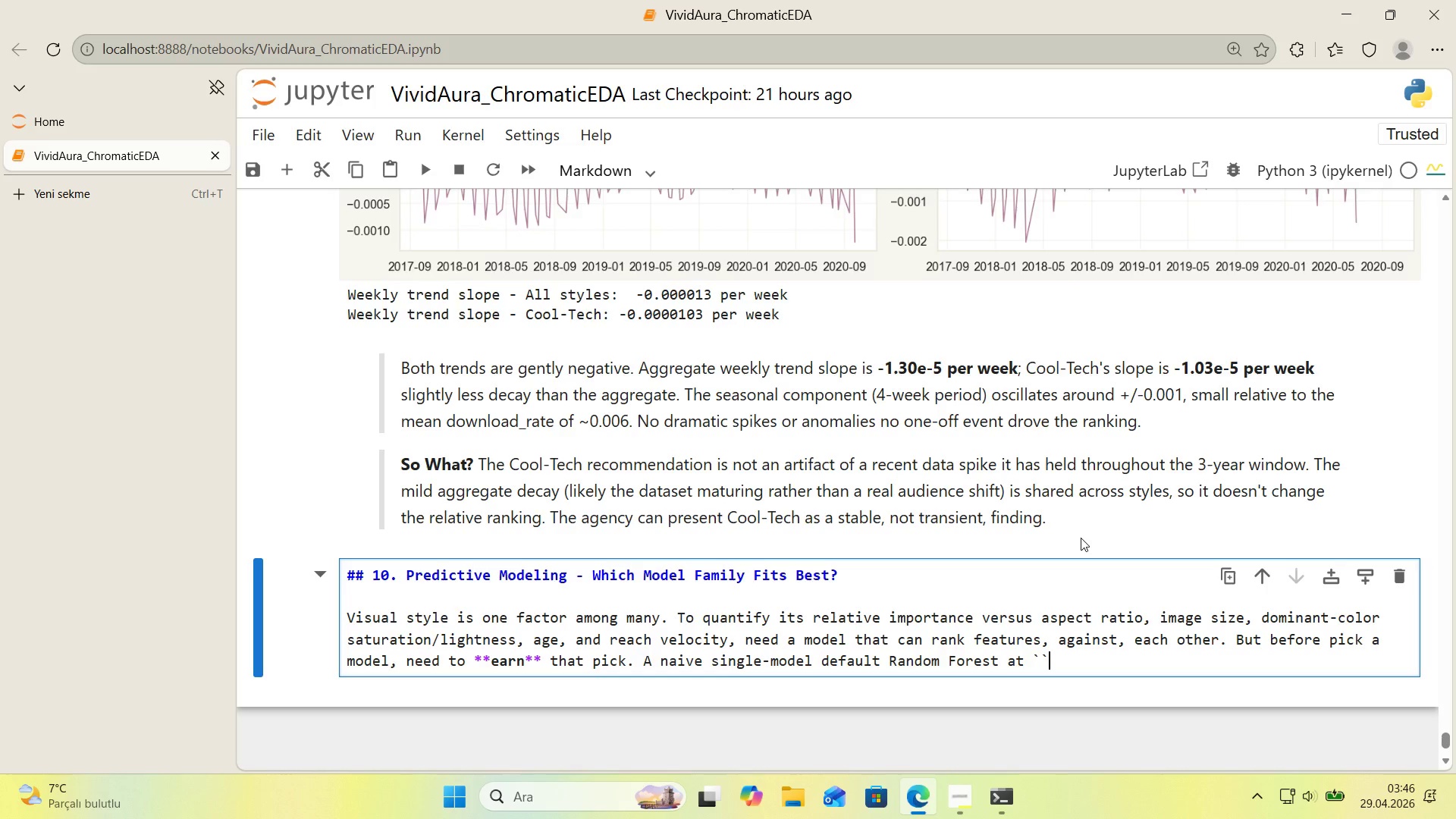 
key(Alt+Control+Comma)
 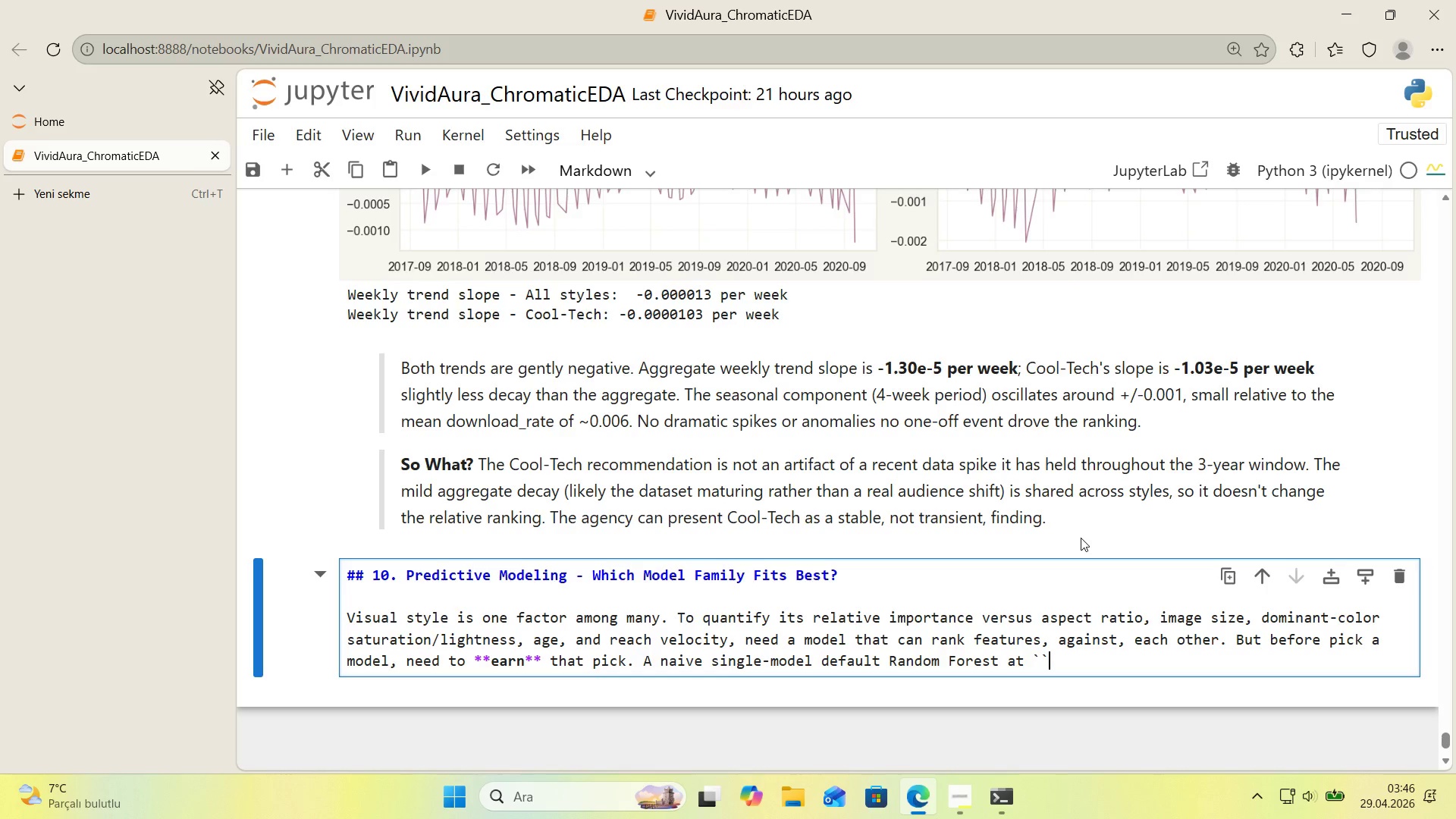 
key(ArrowLeft)
 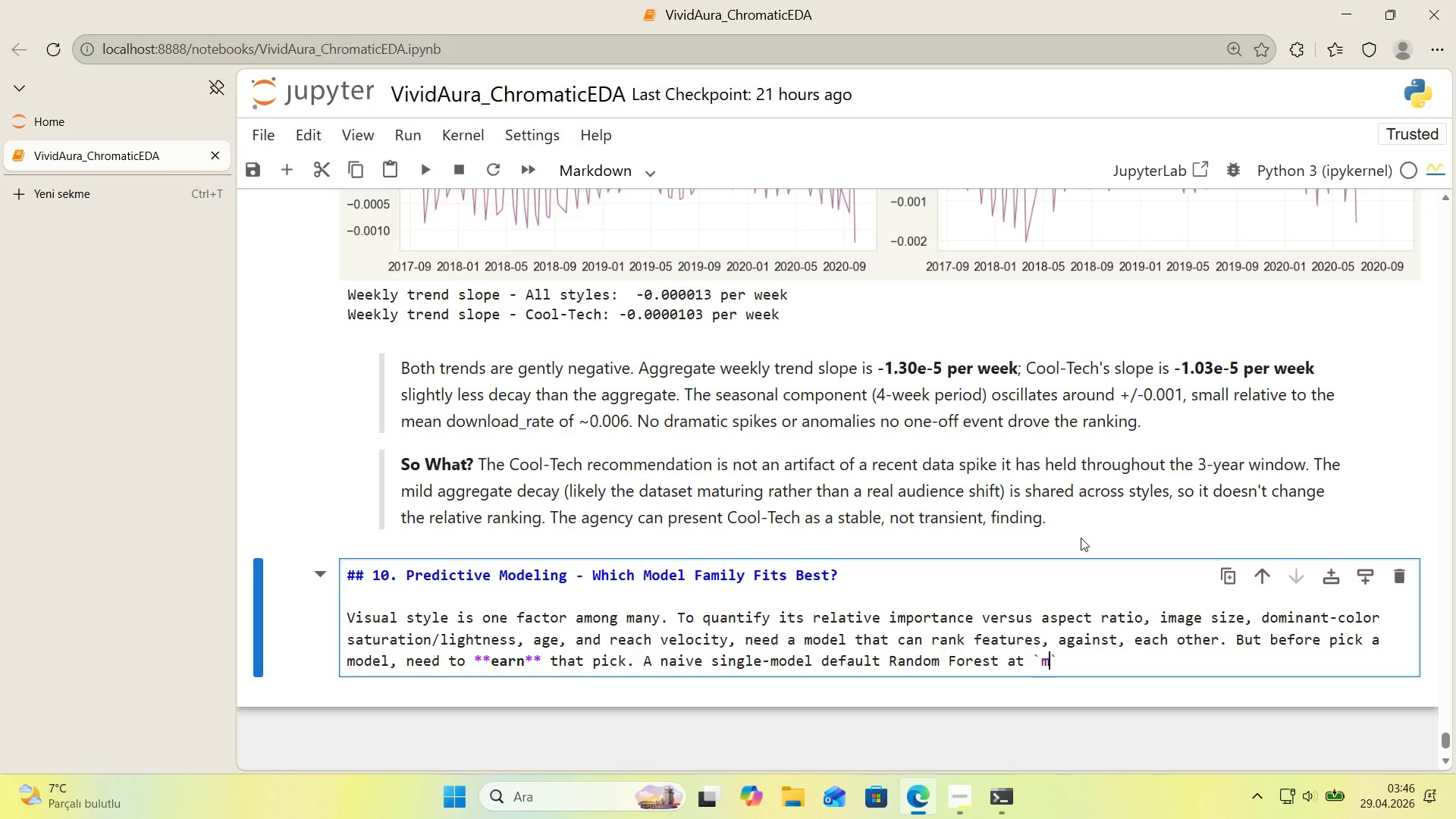 
type(max)
 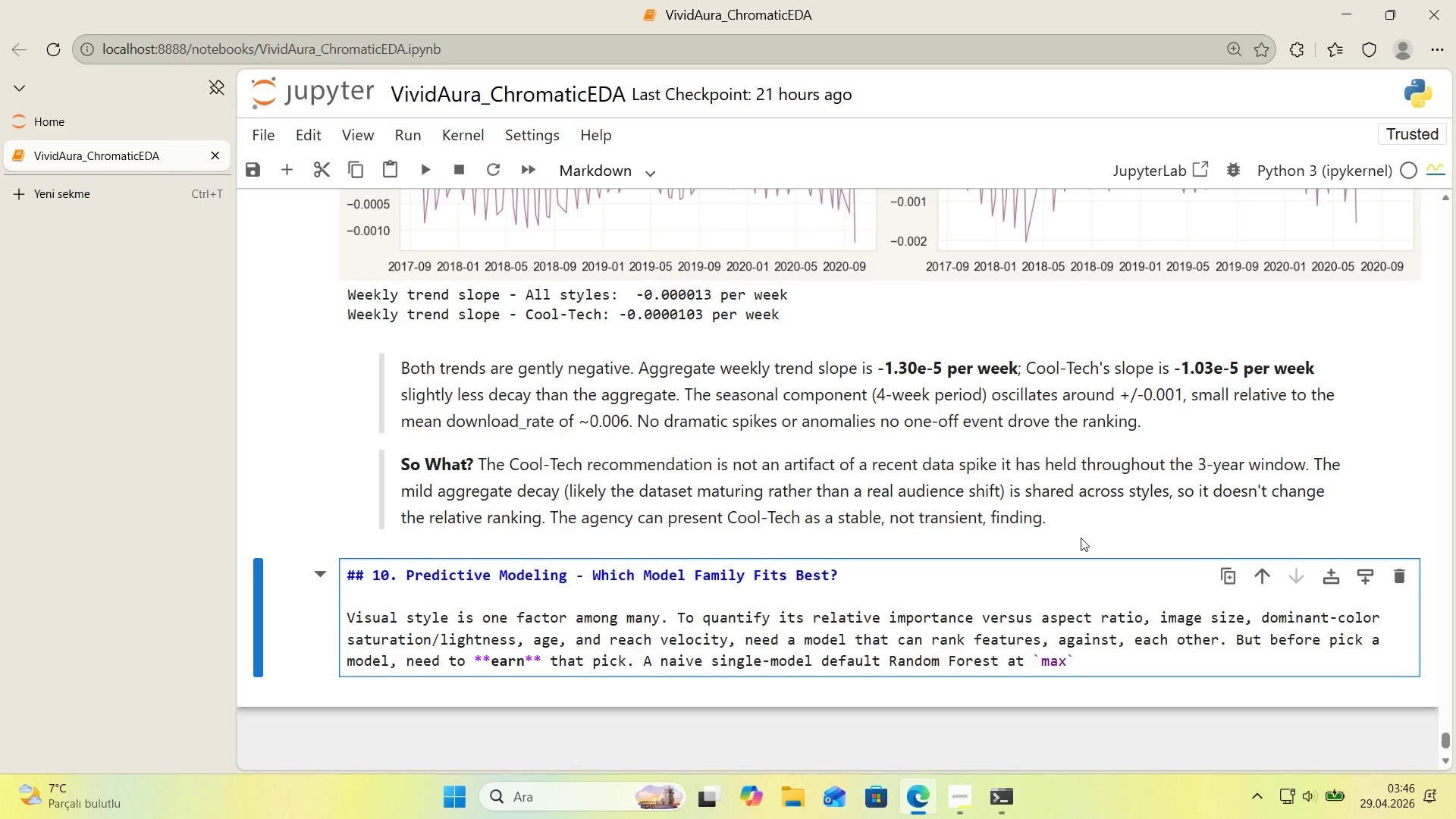 
scroll: coordinate [1112, 544], scroll_direction: down, amount: 1.0
 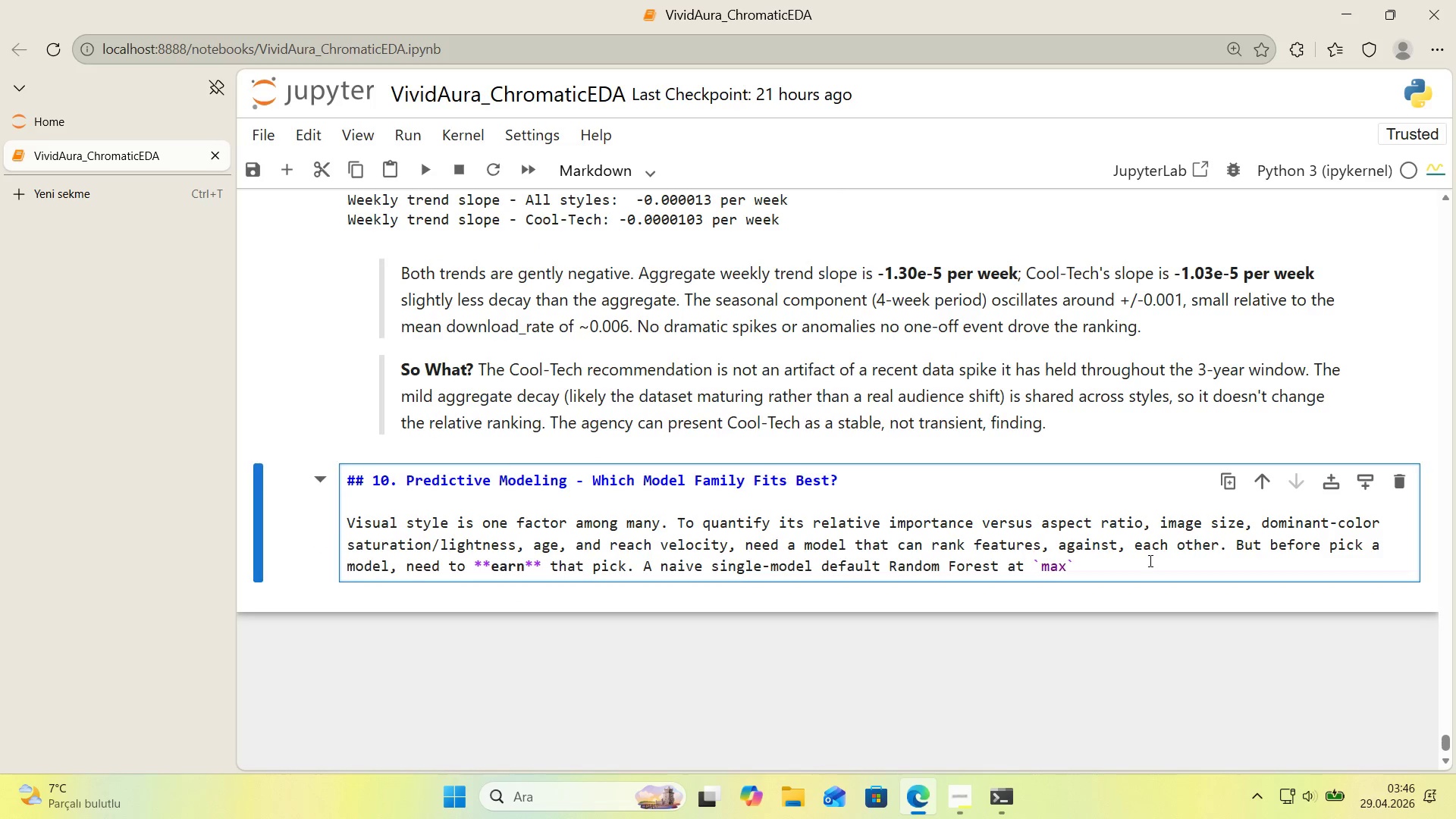 
type(_depth)12)
 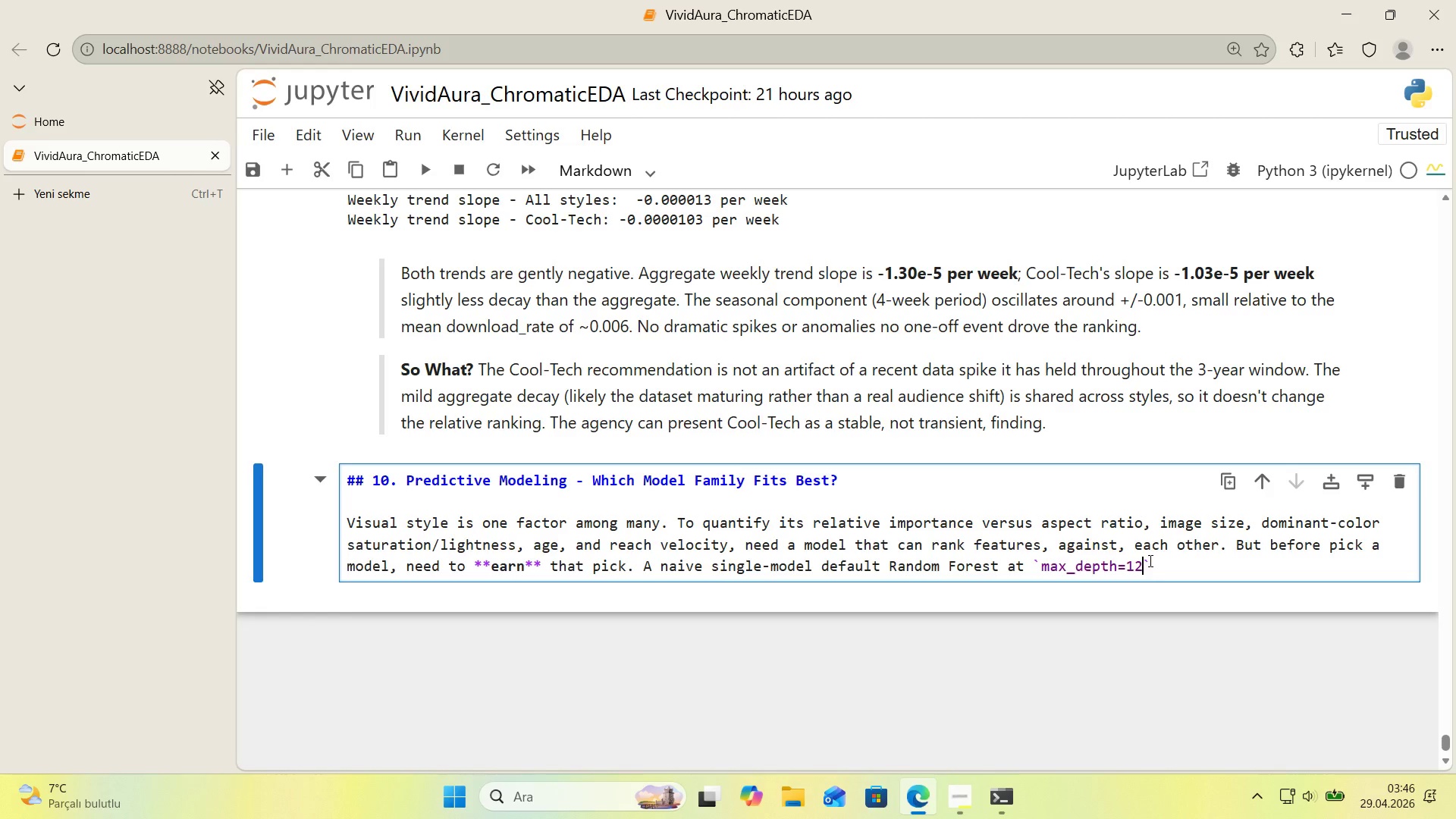 
key(ArrowRight)
 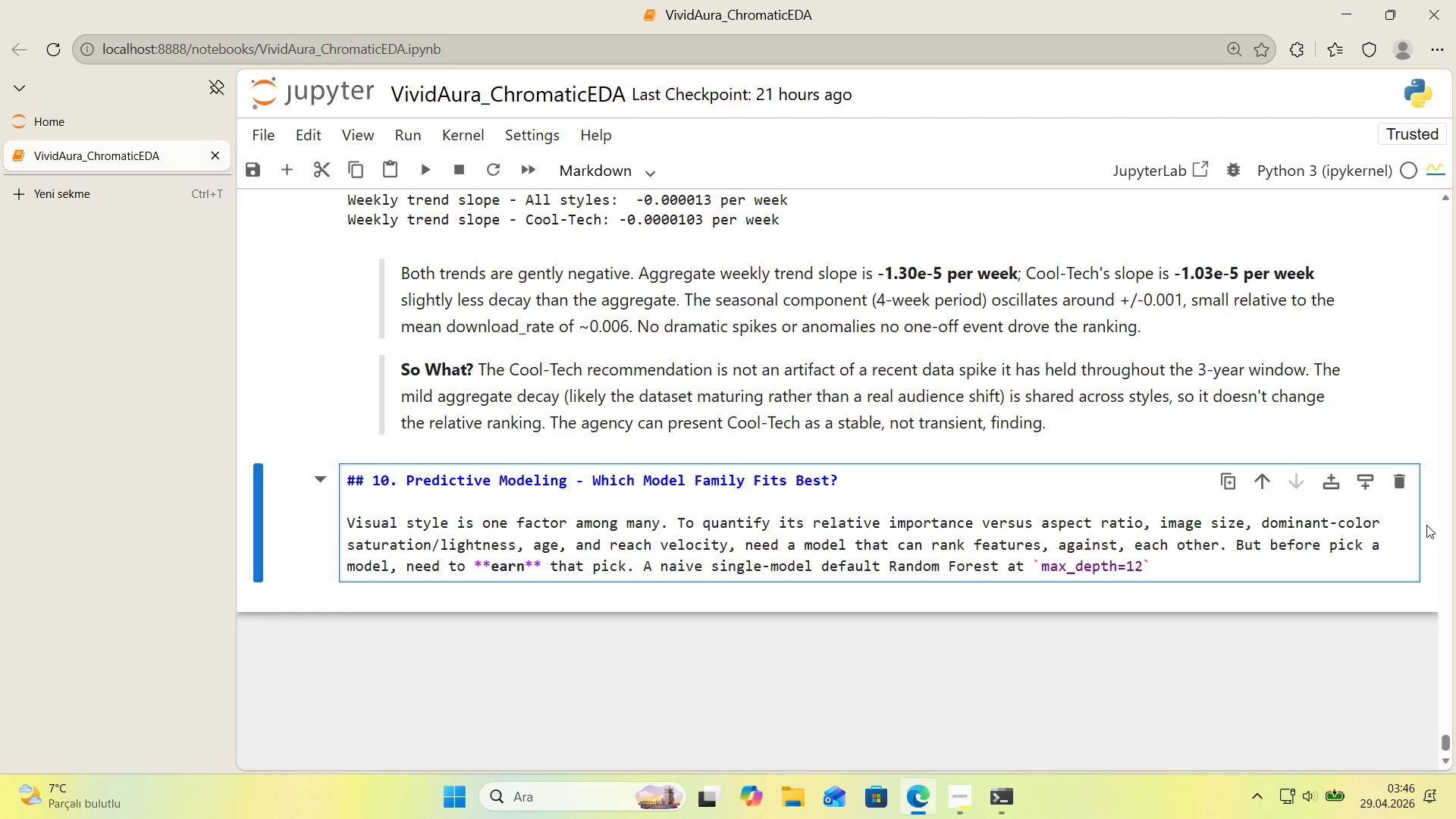 
type( or)
key(Backspace)
type(n th's 14-fr)
key(Backspace)
type(eature space wpu)
key(Backspace)
key(Backspace)
type(ould collapse to a strongly negat've test r)
key(Backspace)
type(R2)
 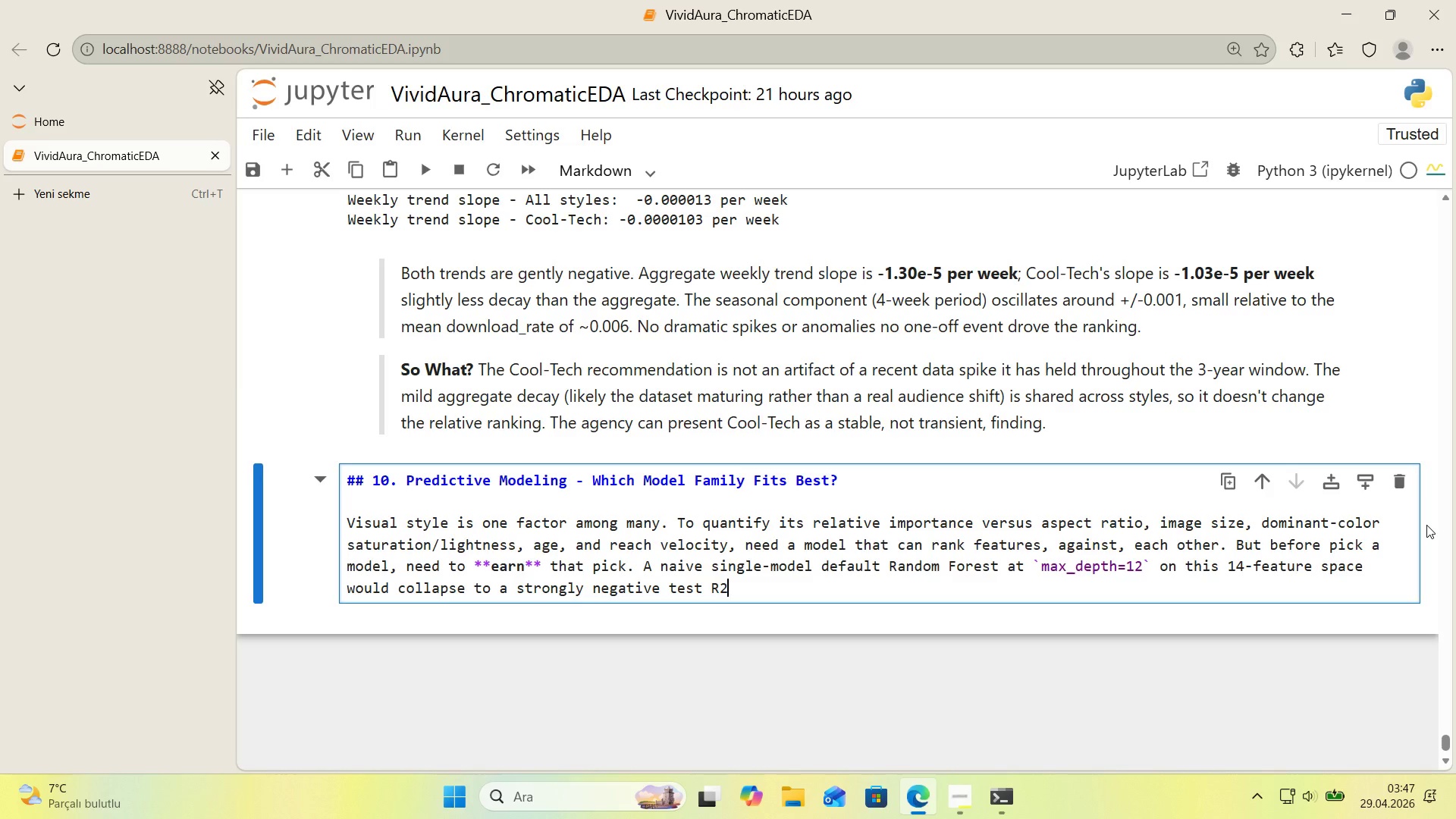 
wait(6.22)
 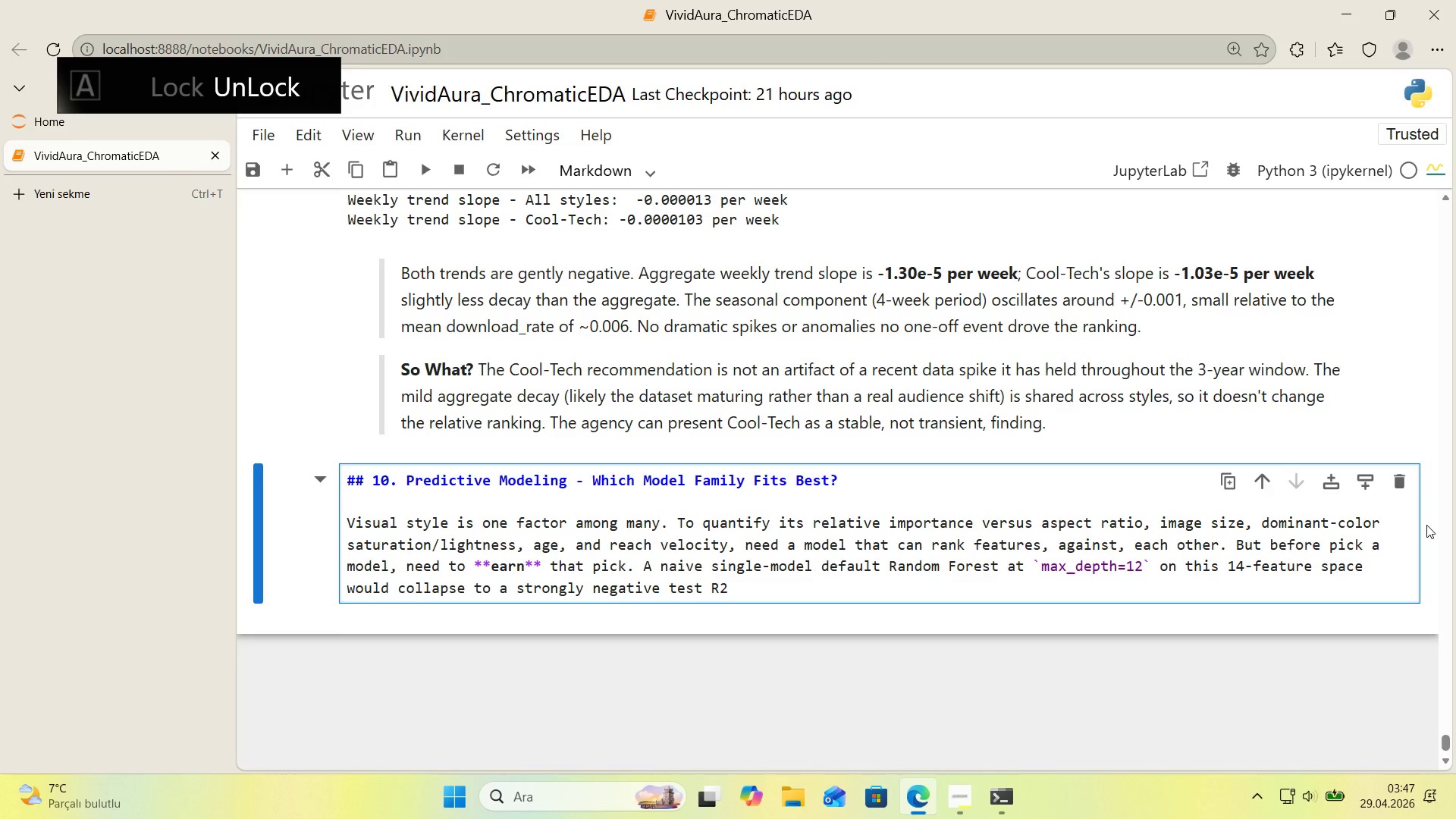 
scroll: coordinate [918, 558], scroll_direction: up, amount: 22.0
 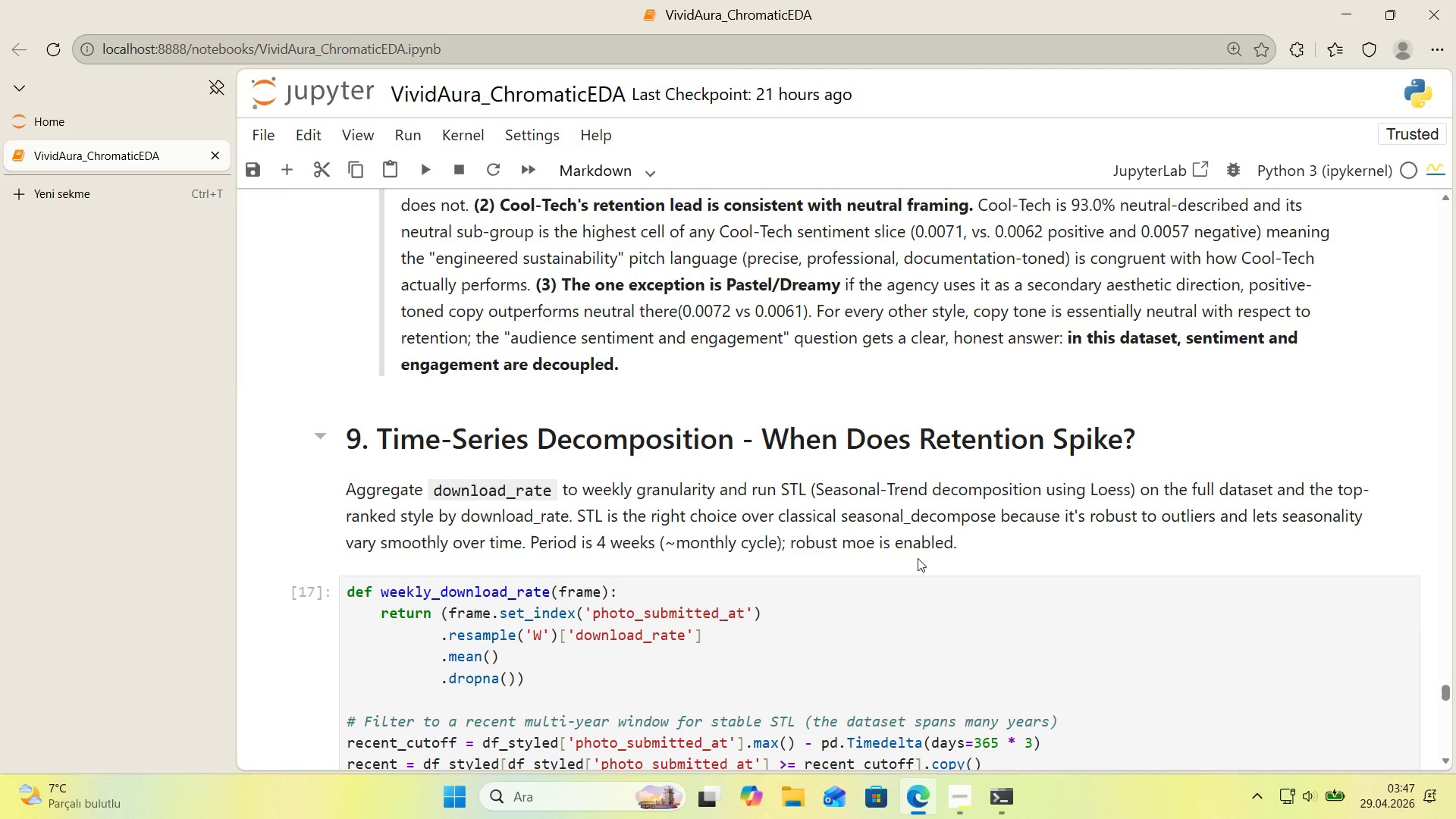 
double_click([872, 547])
 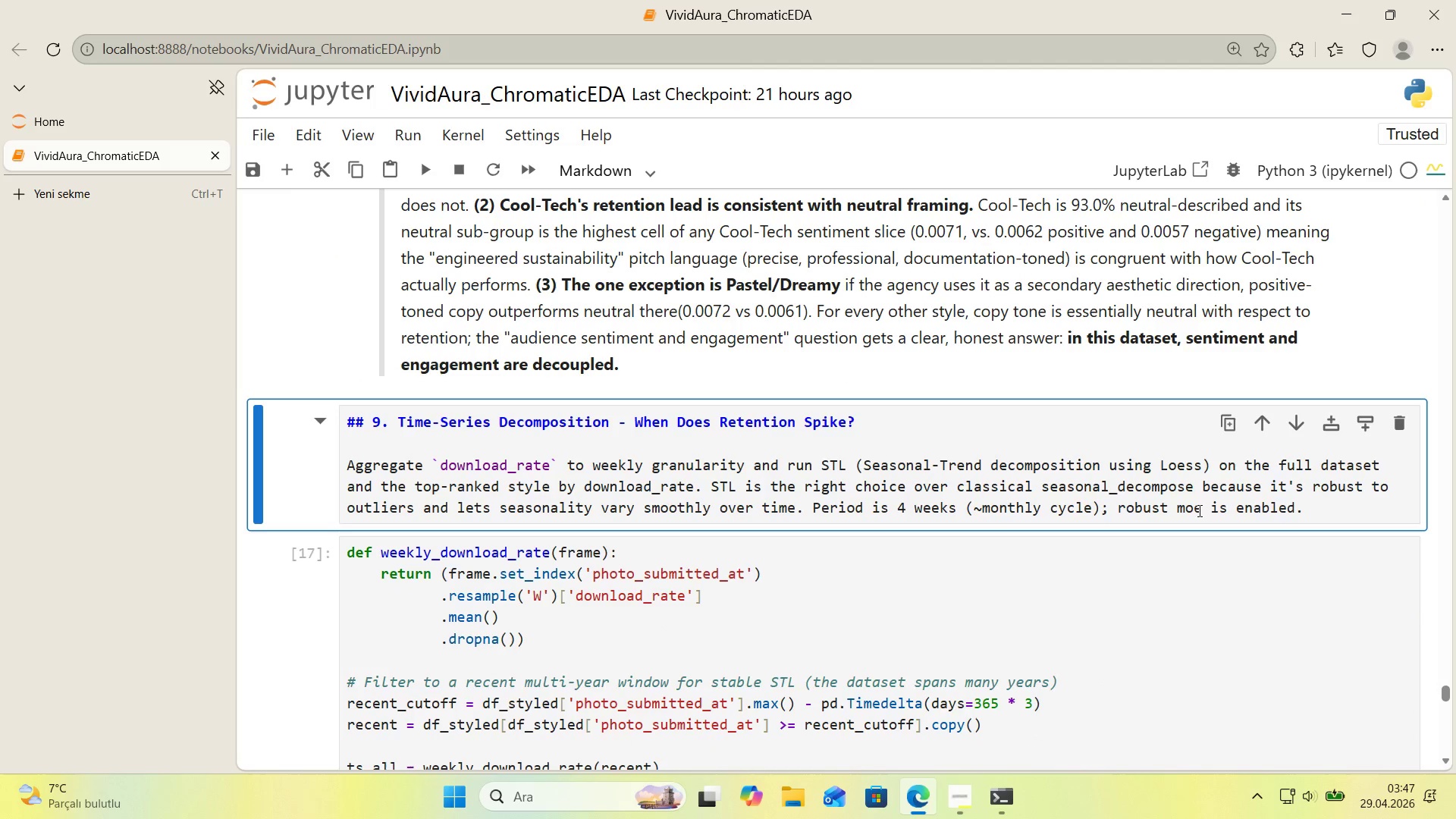 
key(D)
 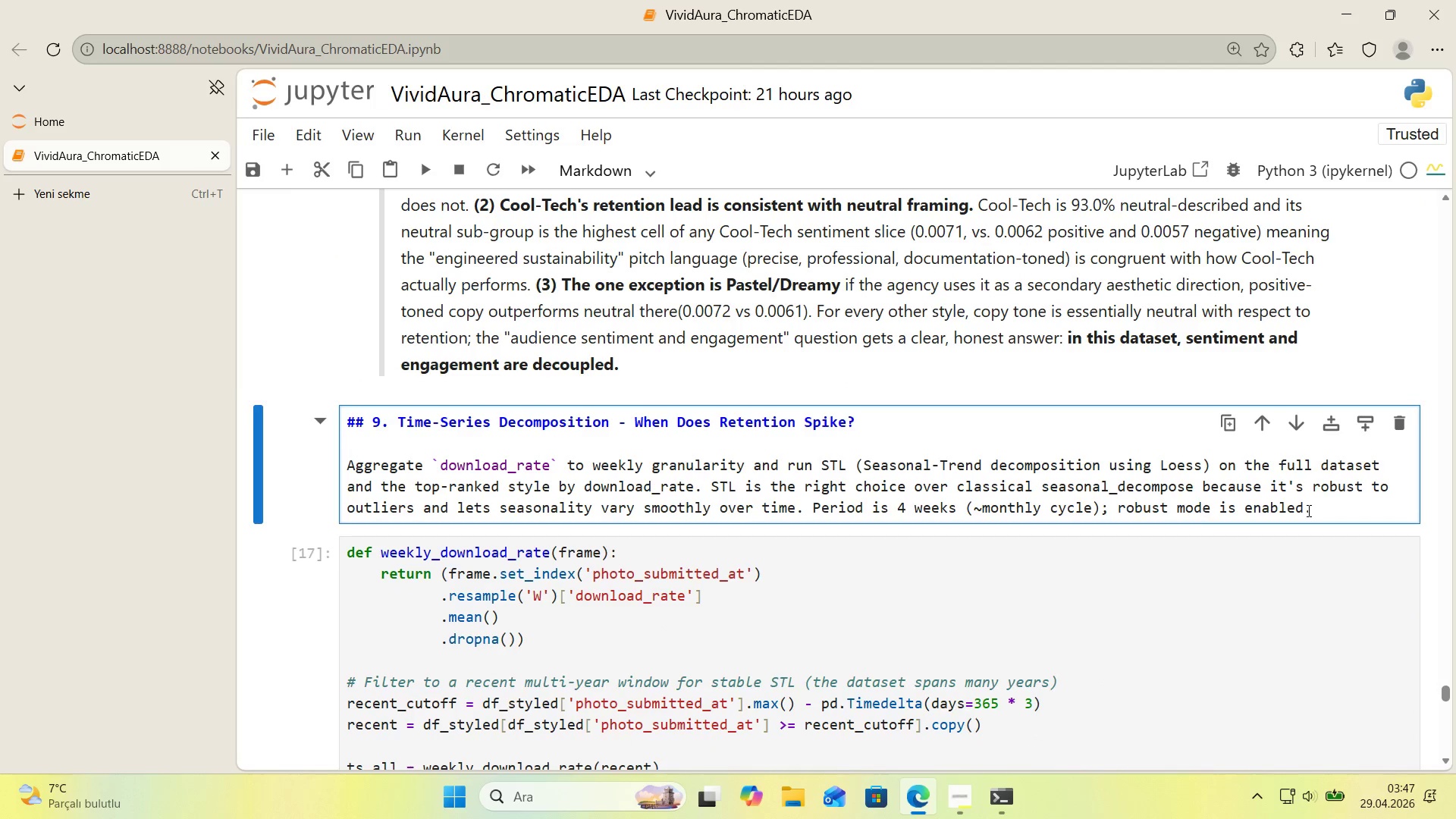 
left_click([1307, 510])
 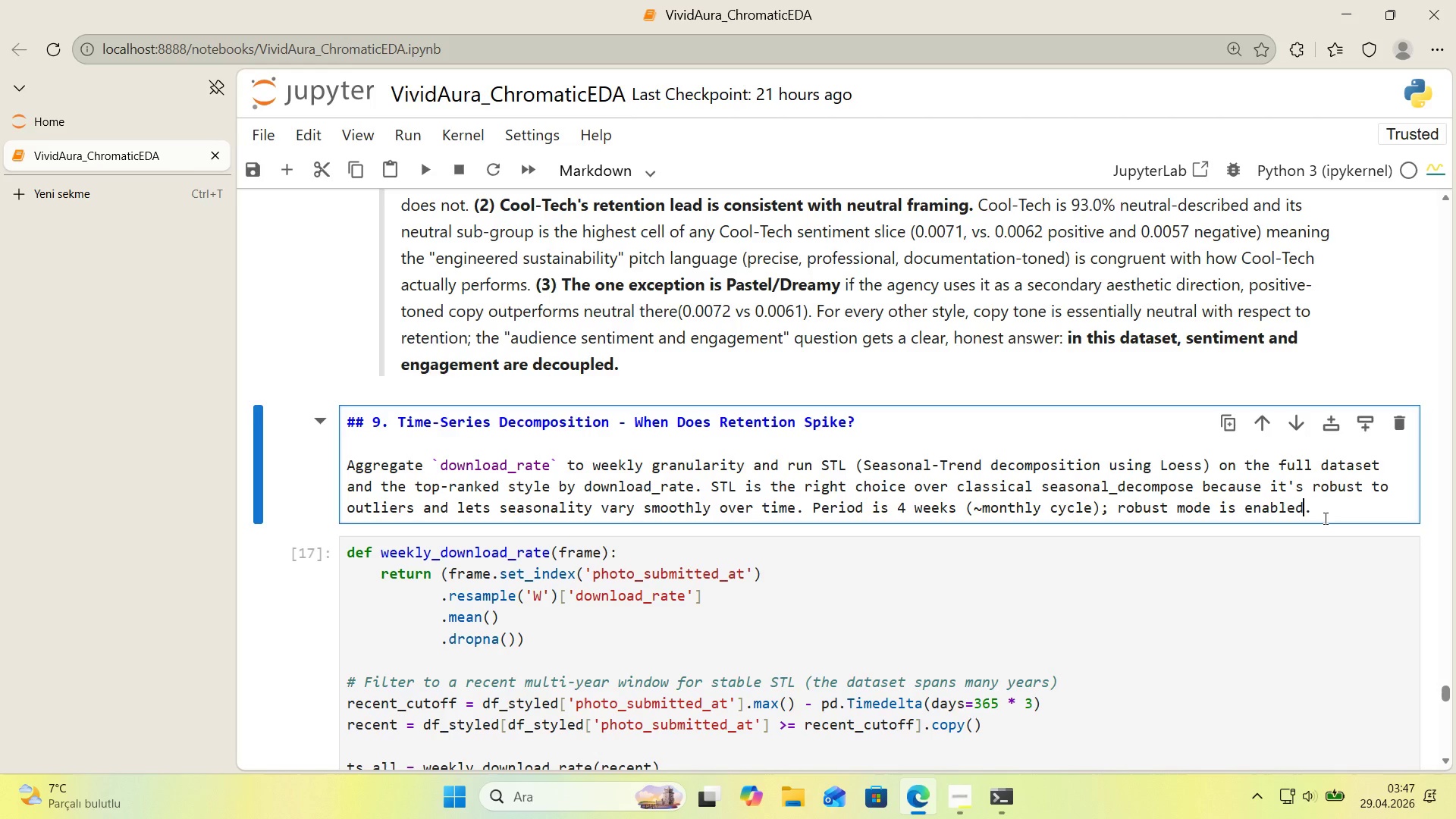 
key(Shift+Enter)
 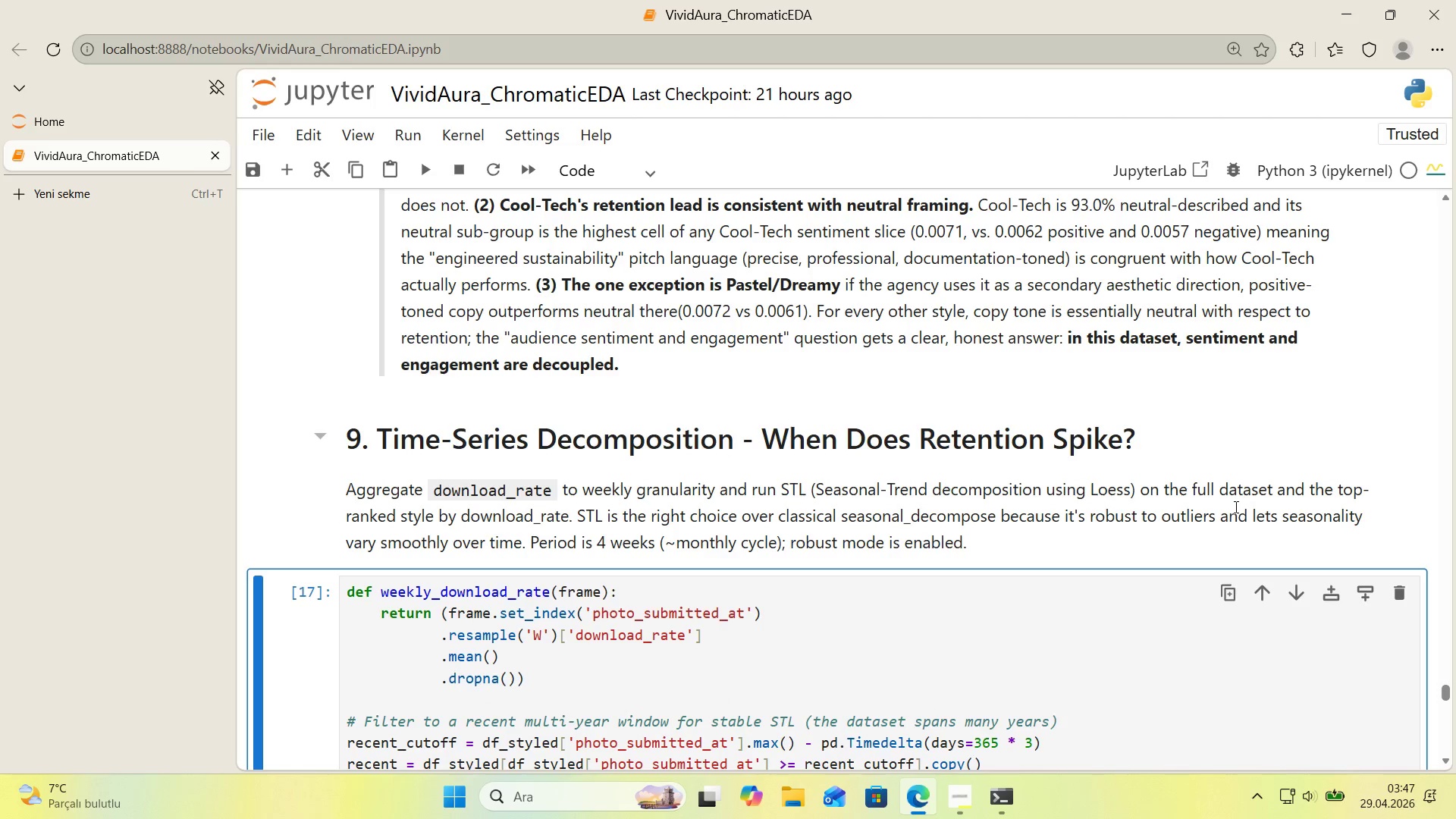 
wait(8.84)
 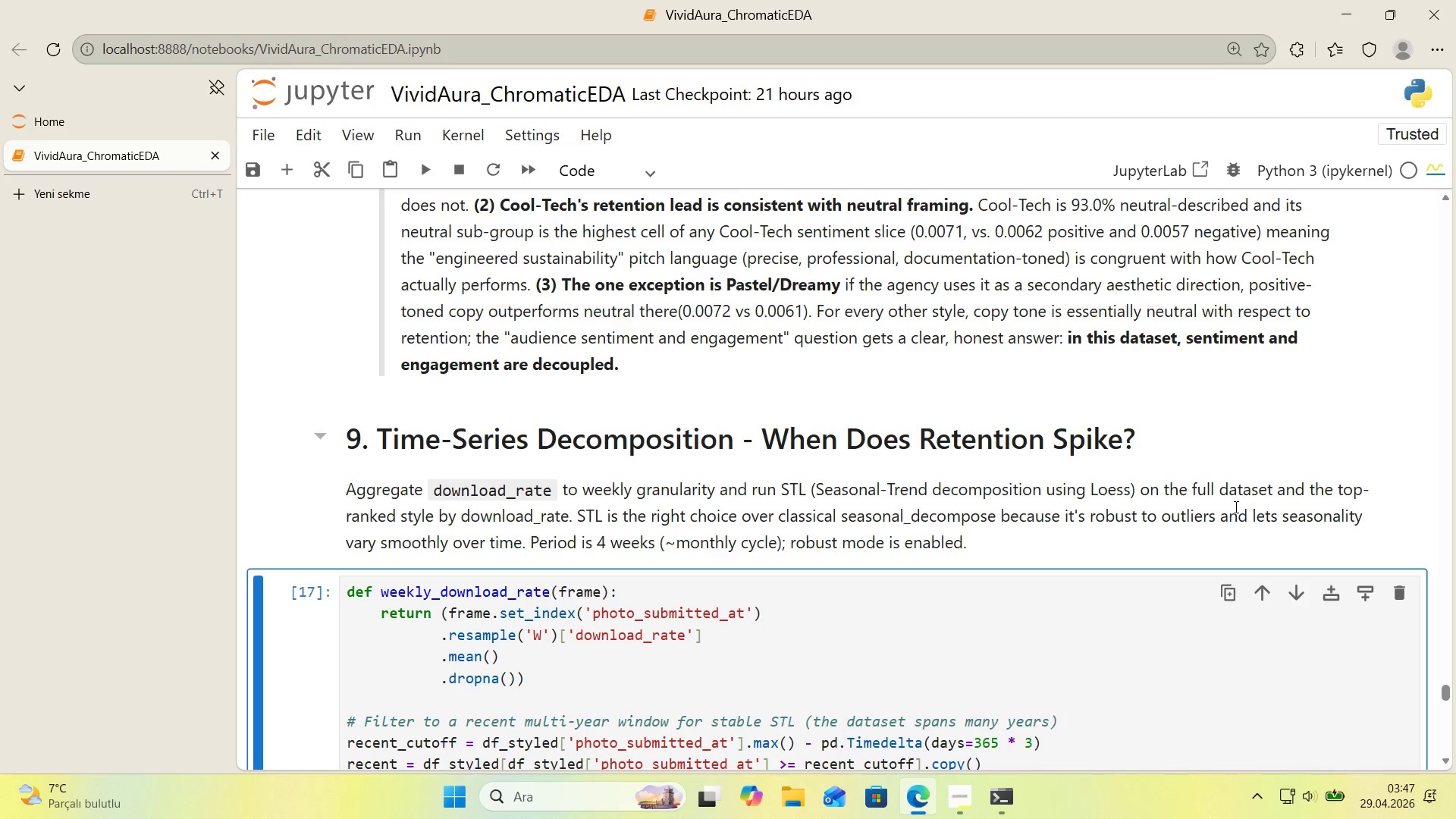 
scroll: coordinate [1230, 507], scroll_direction: down, amount: 23.0
 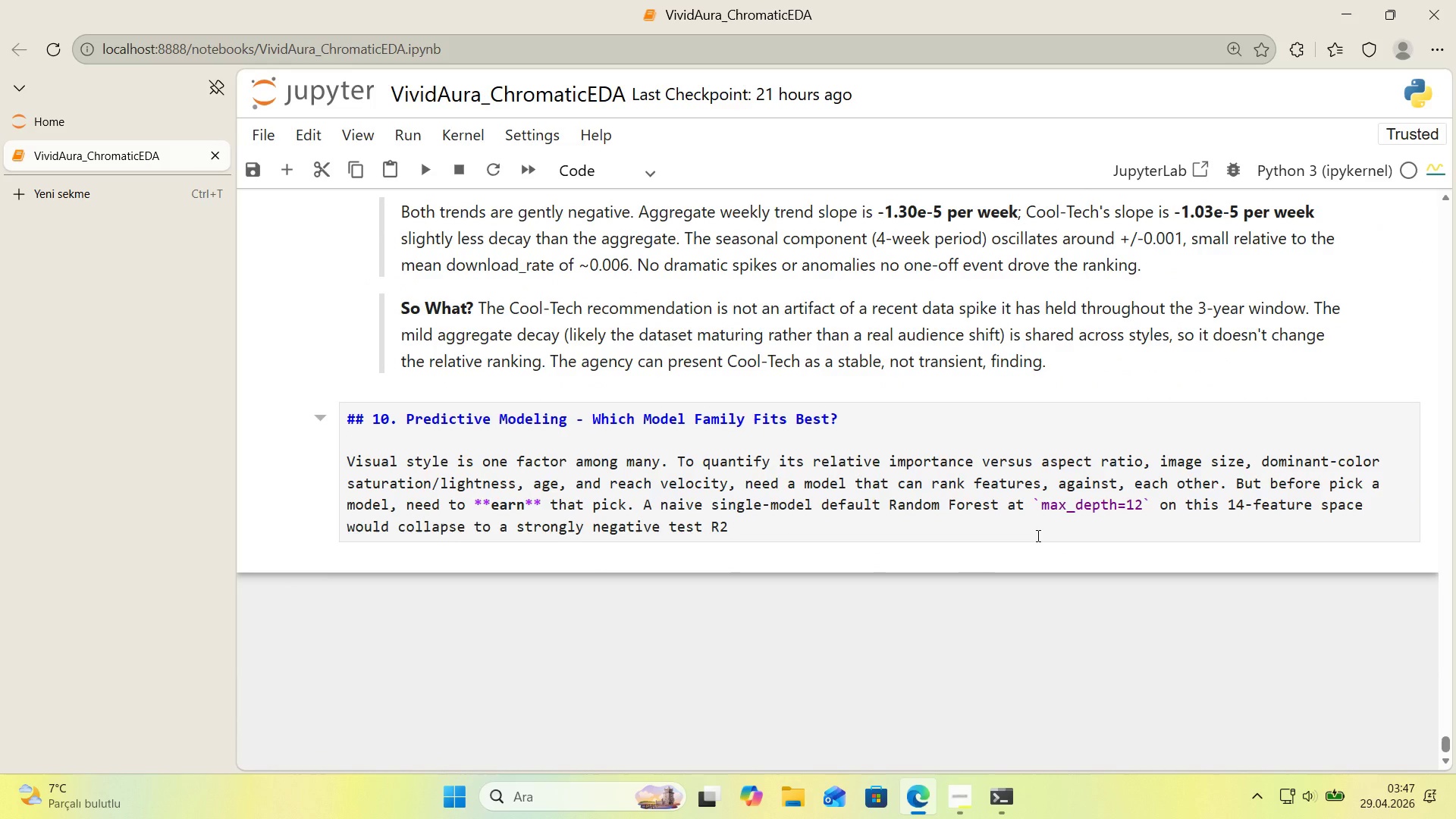 
wait(24.42)
 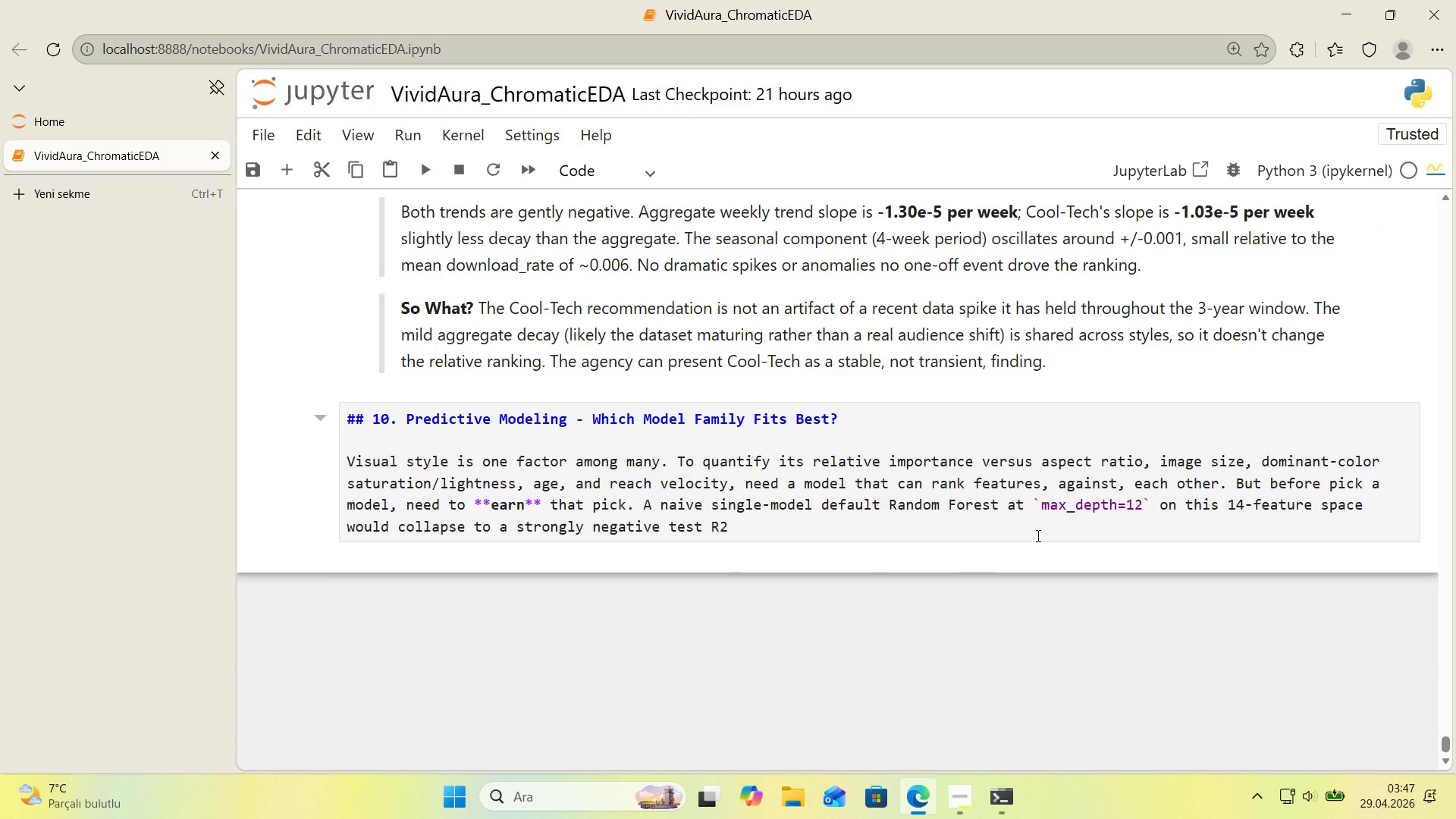 
scroll: coordinate [914, 548], scroll_direction: up, amount: 7.0
 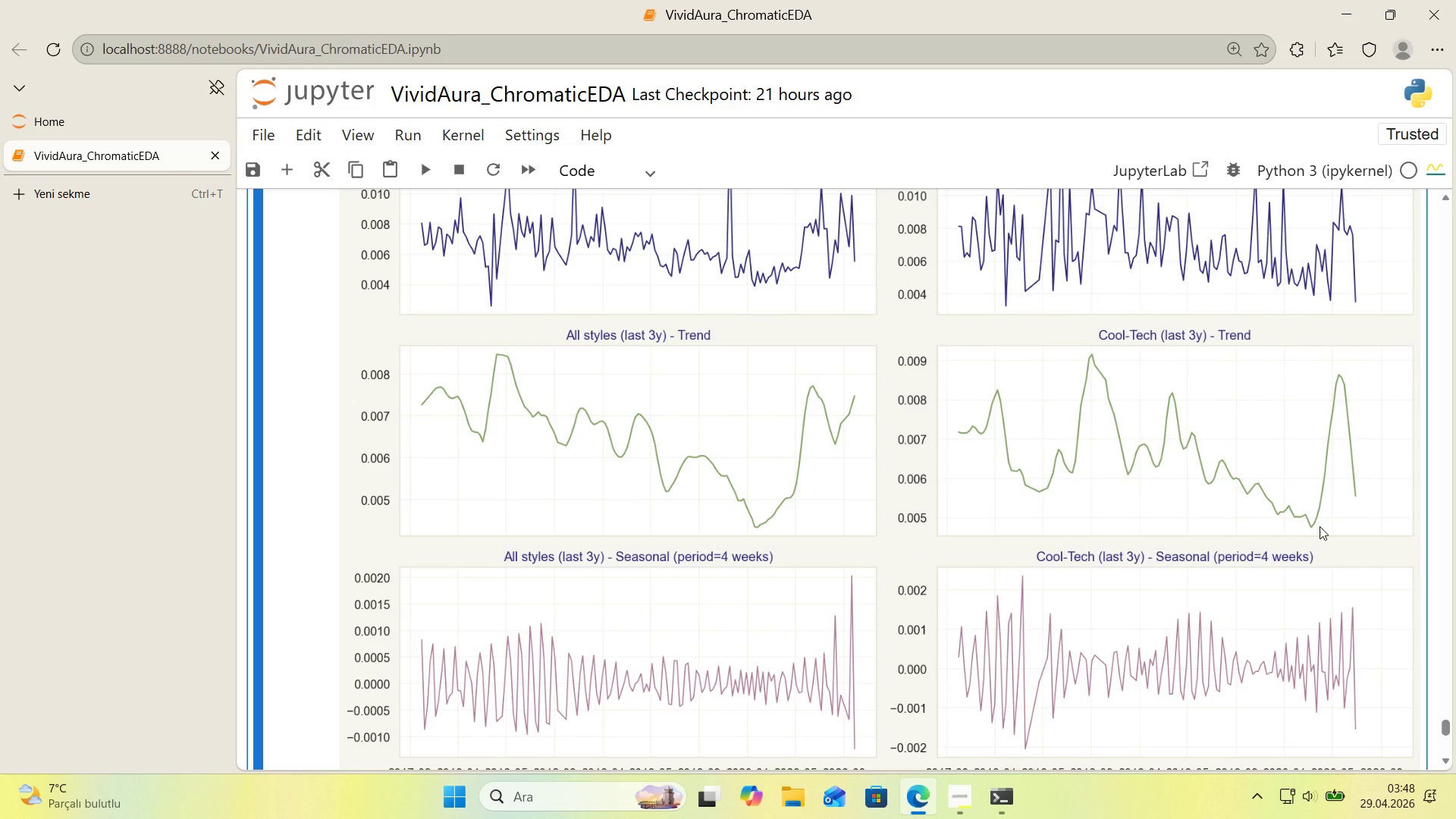 
wait(17.0)
 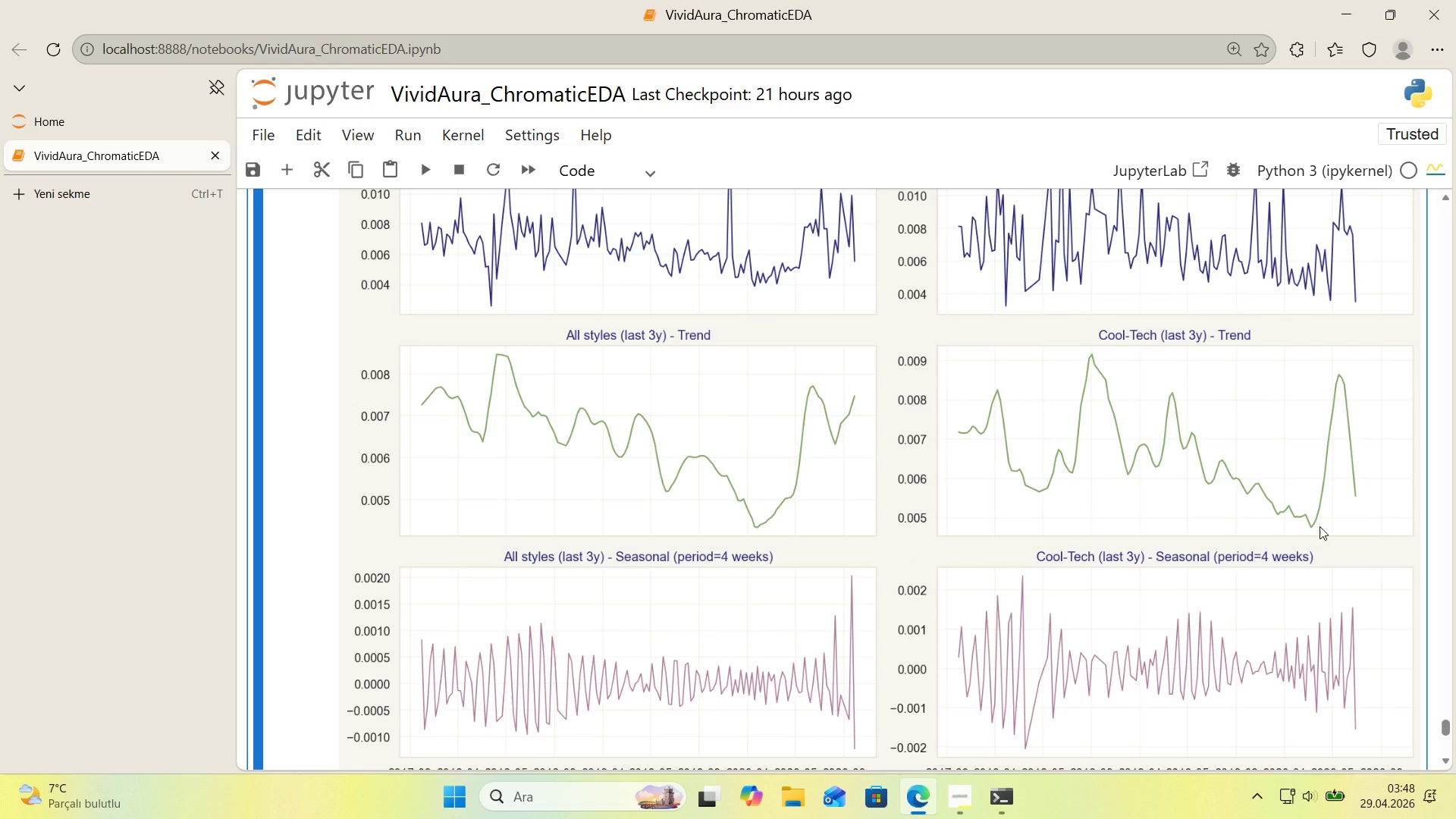 
scroll: coordinate [853, 403], scroll_direction: up, amount: 2.0
 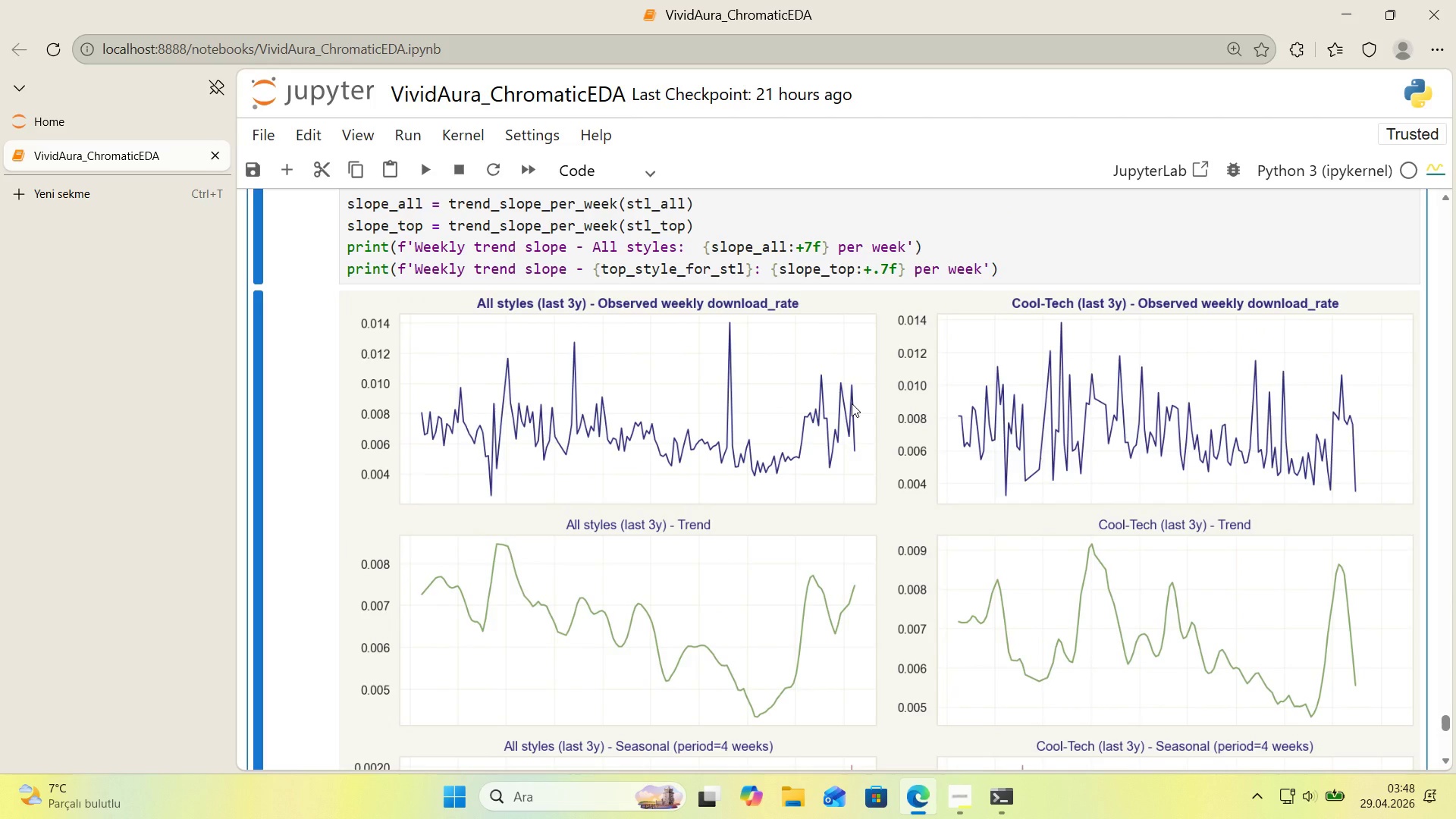 
scroll: coordinate [851, 403], scroll_direction: down, amount: 3.0
 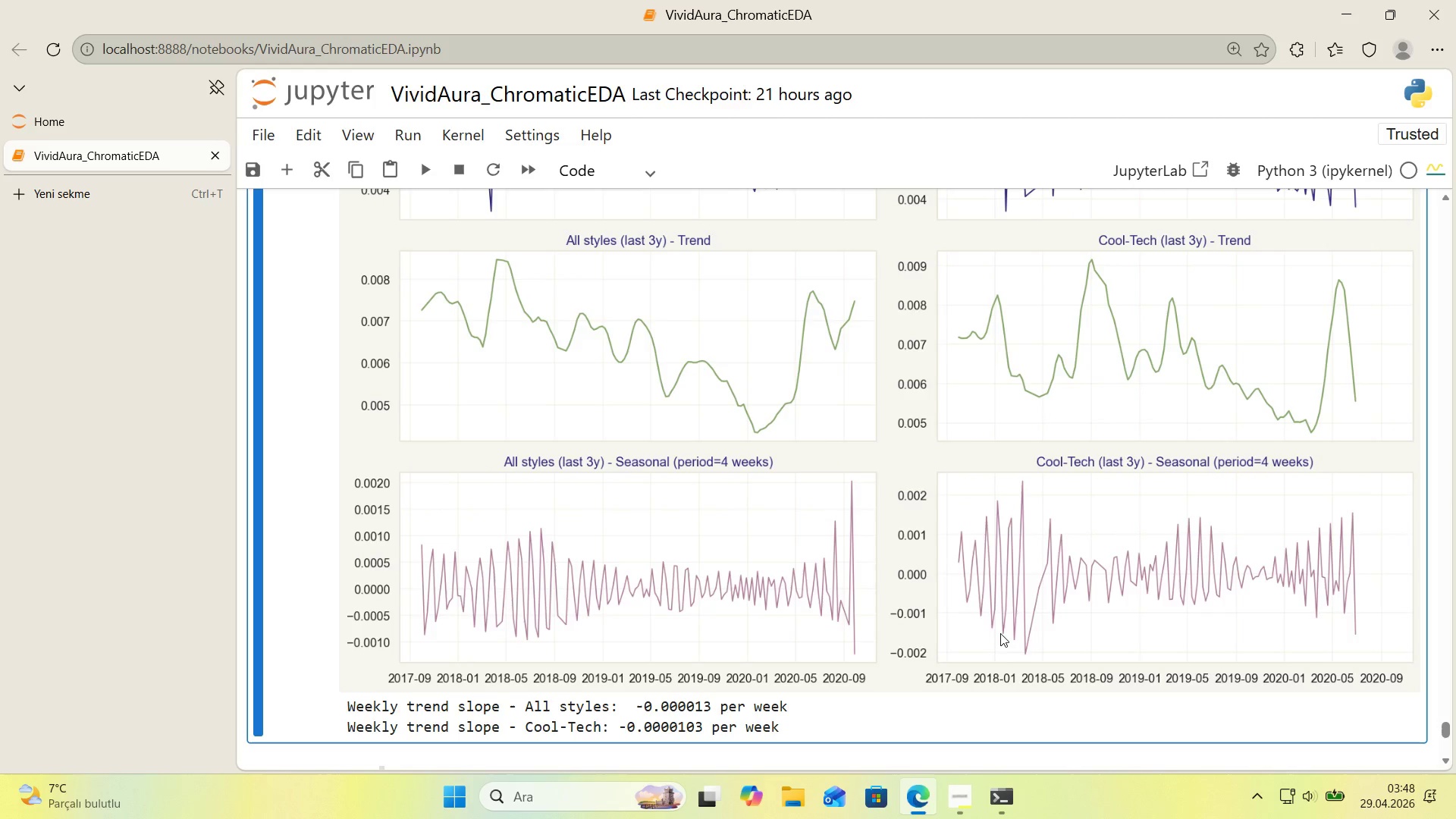 
wait(6.88)
 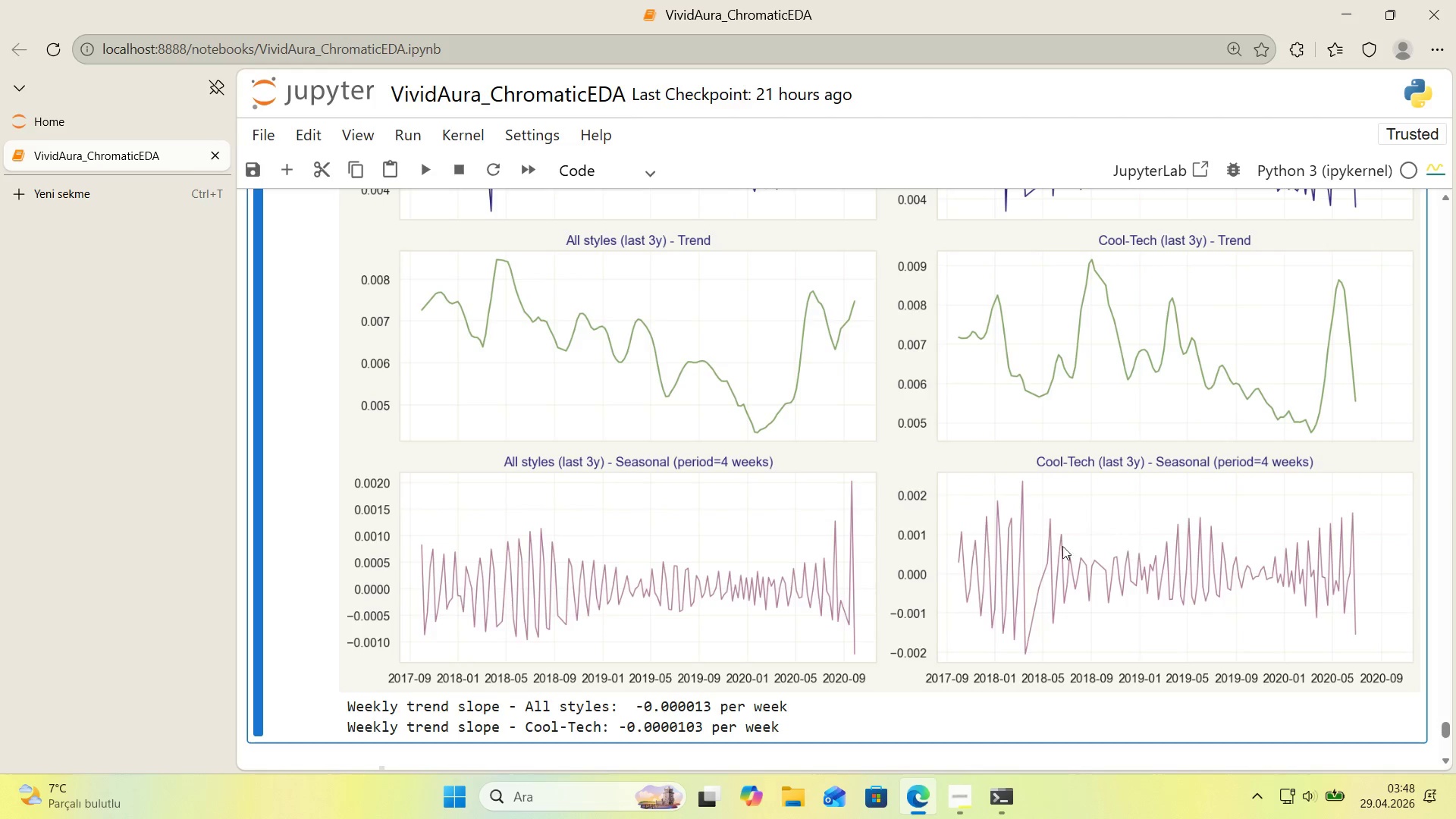 
scroll: coordinate [1000, 631], scroll_direction: up, amount: 2.0
 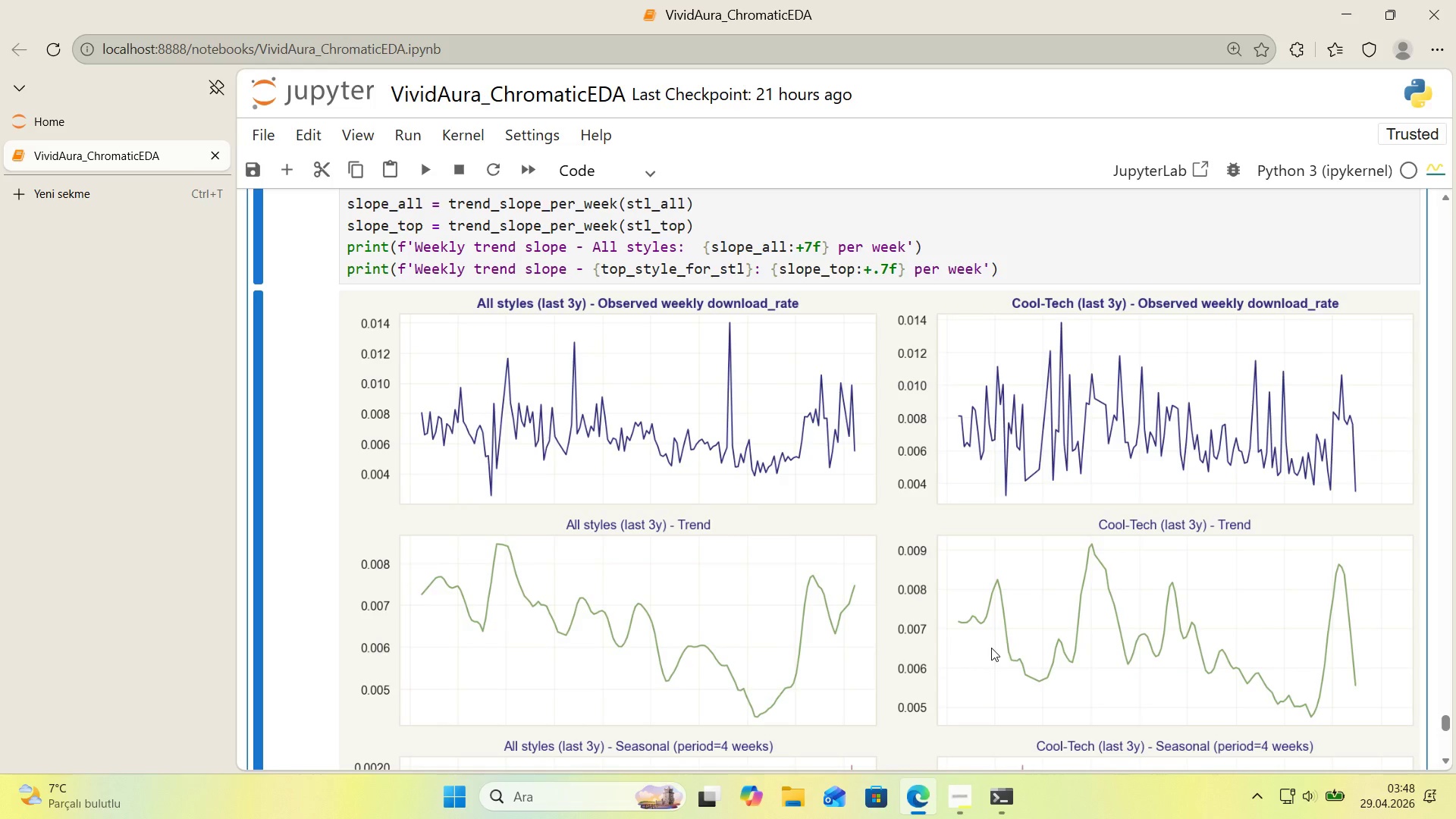 
wait(24.48)
 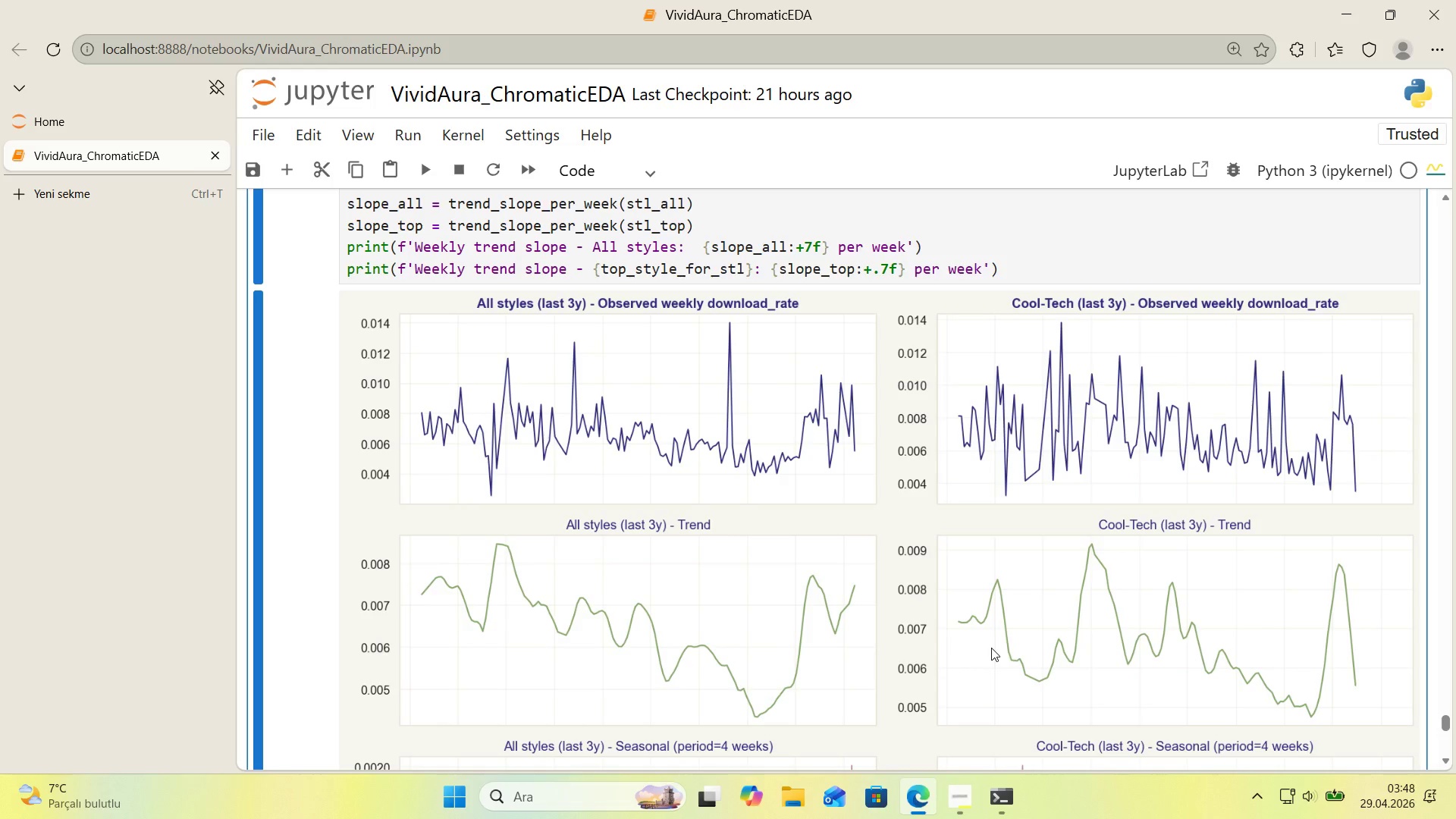 
scroll: coordinate [904, 544], scroll_direction: down, amount: 6.0
 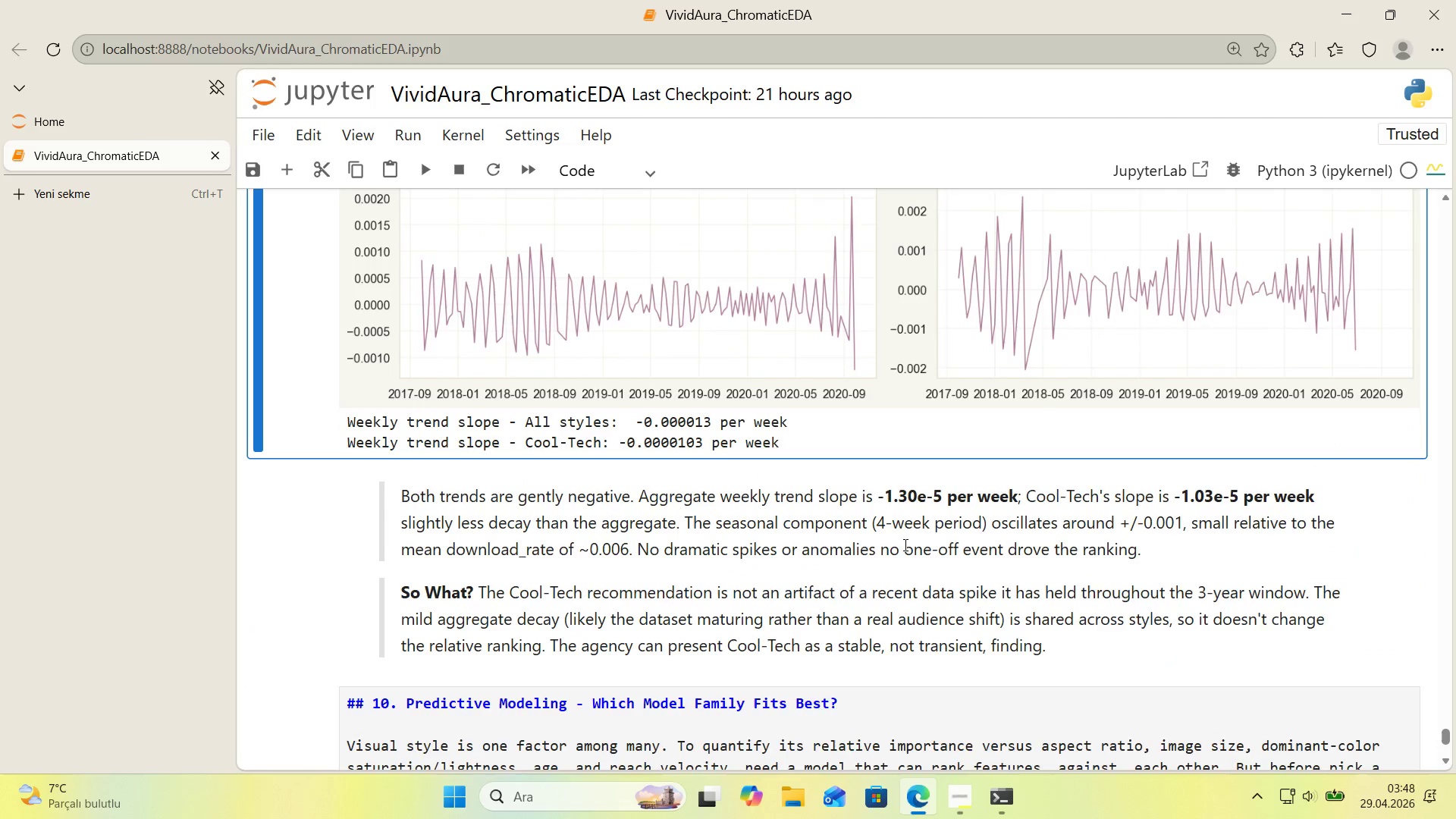 
scroll: coordinate [904, 544], scroll_direction: up, amount: 2.0
 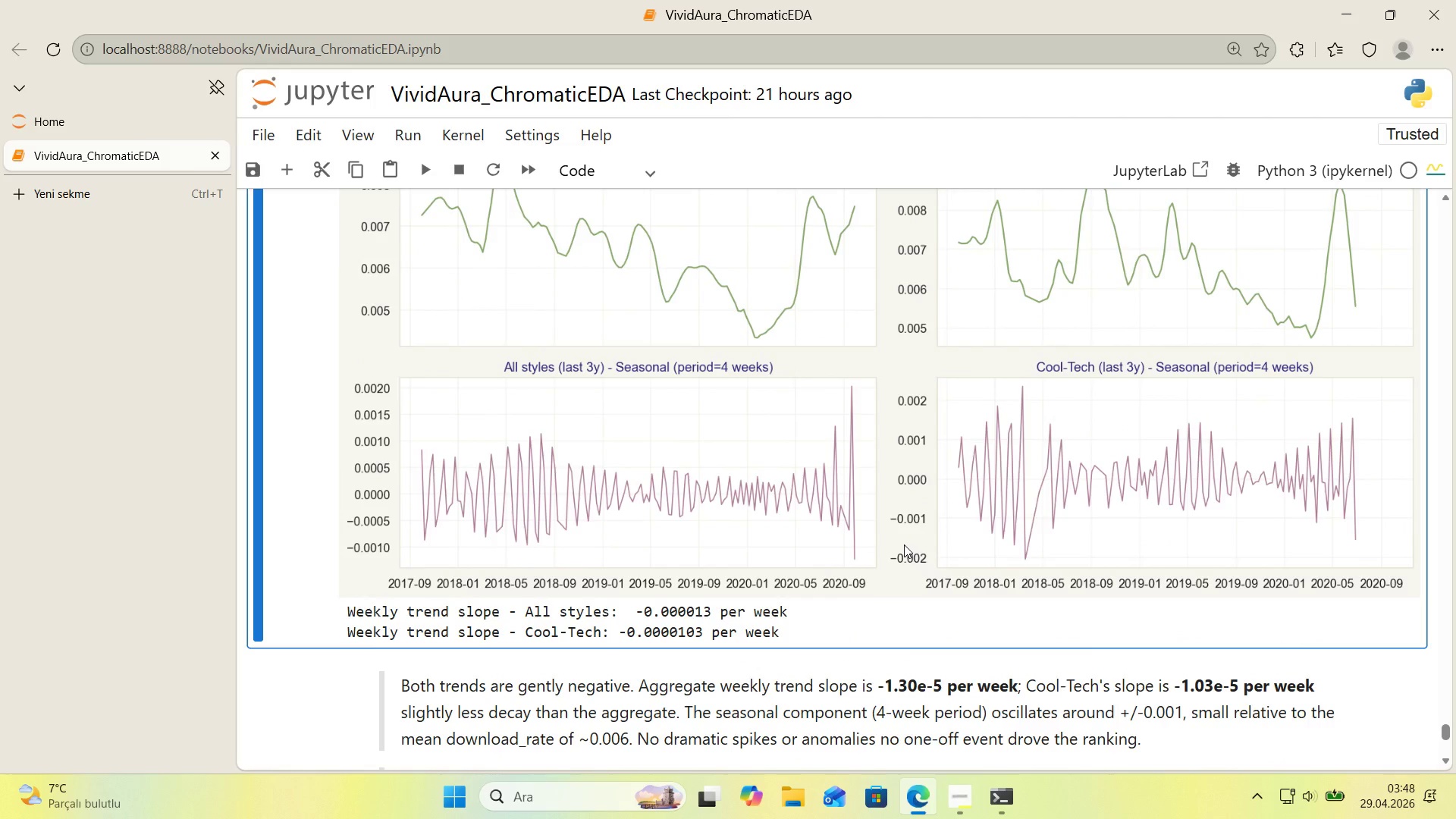 
wait(7.86)
 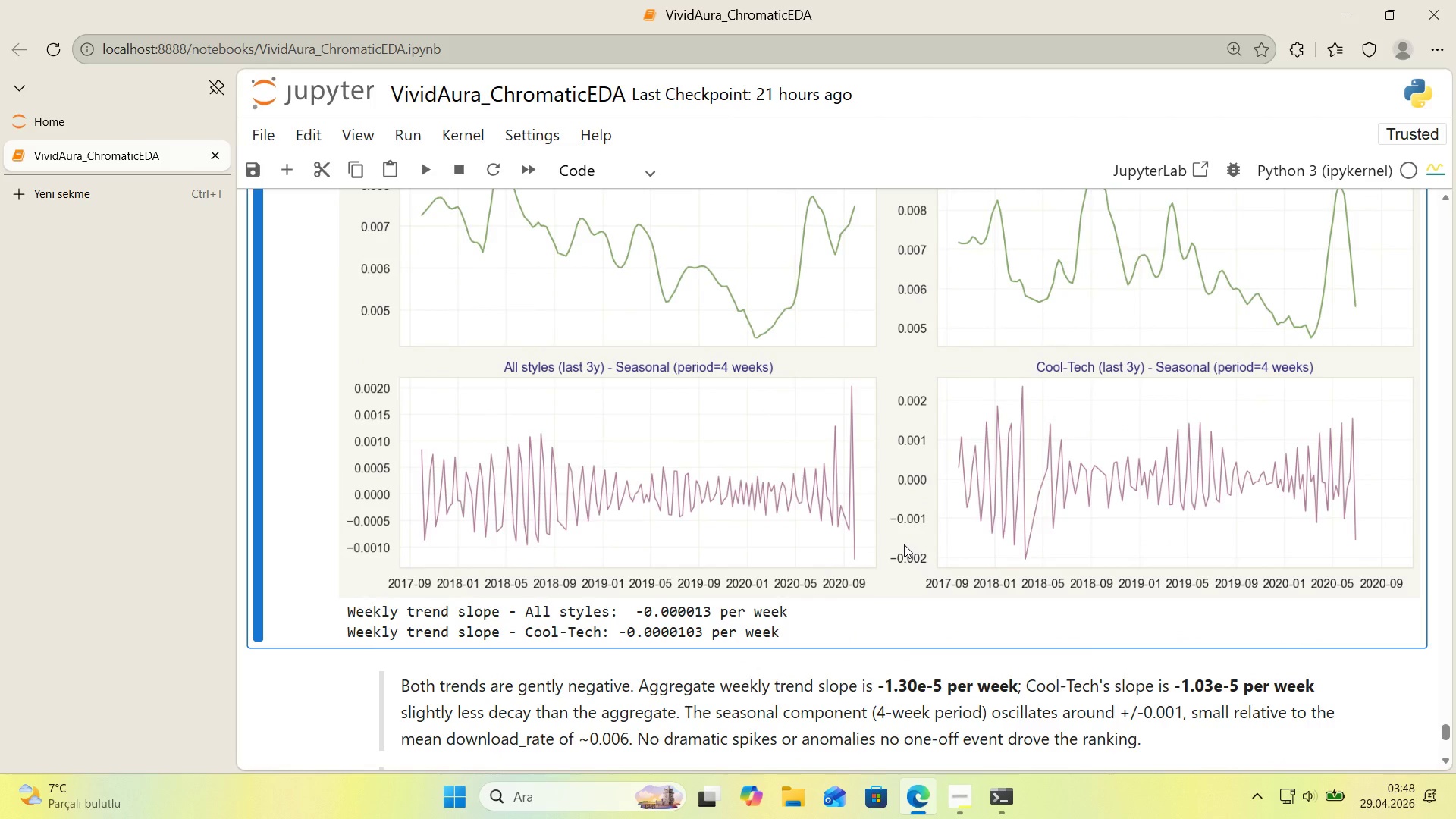 
scroll: coordinate [903, 543], scroll_direction: down, amount: 4.0
 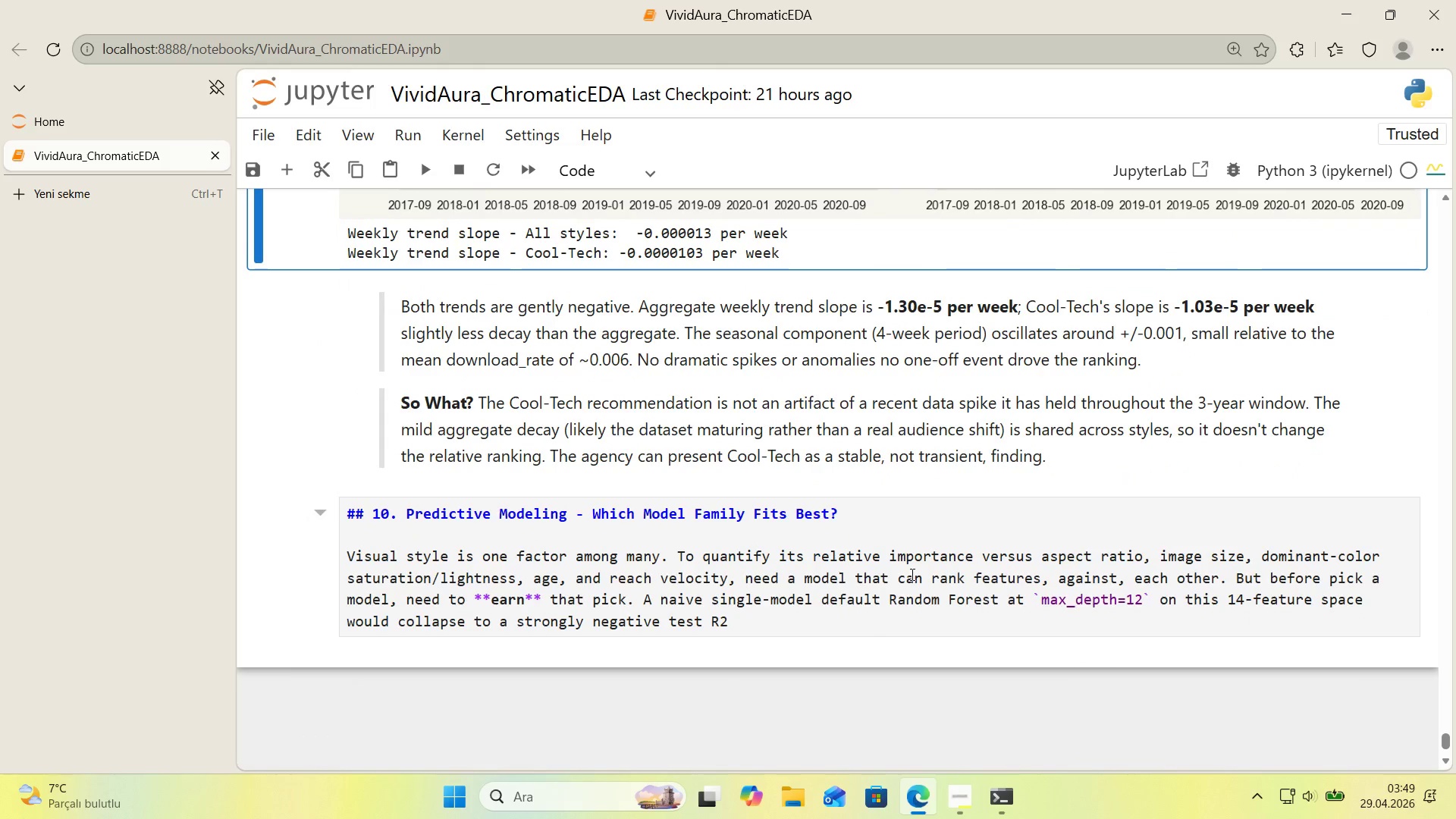 
scroll: coordinate [355, 293], scroll_direction: up, amount: 3.0
 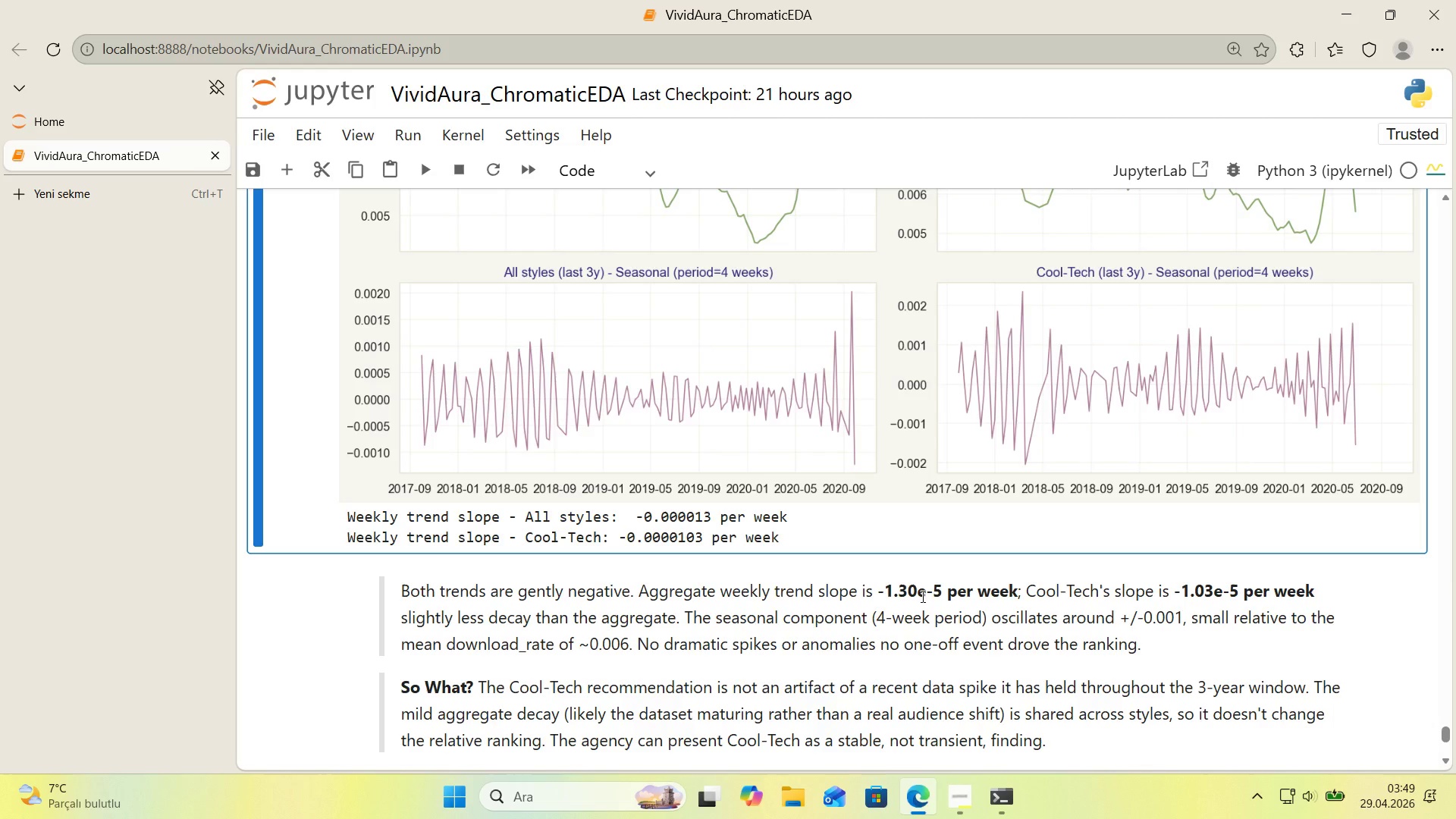 
wait(52.35)
 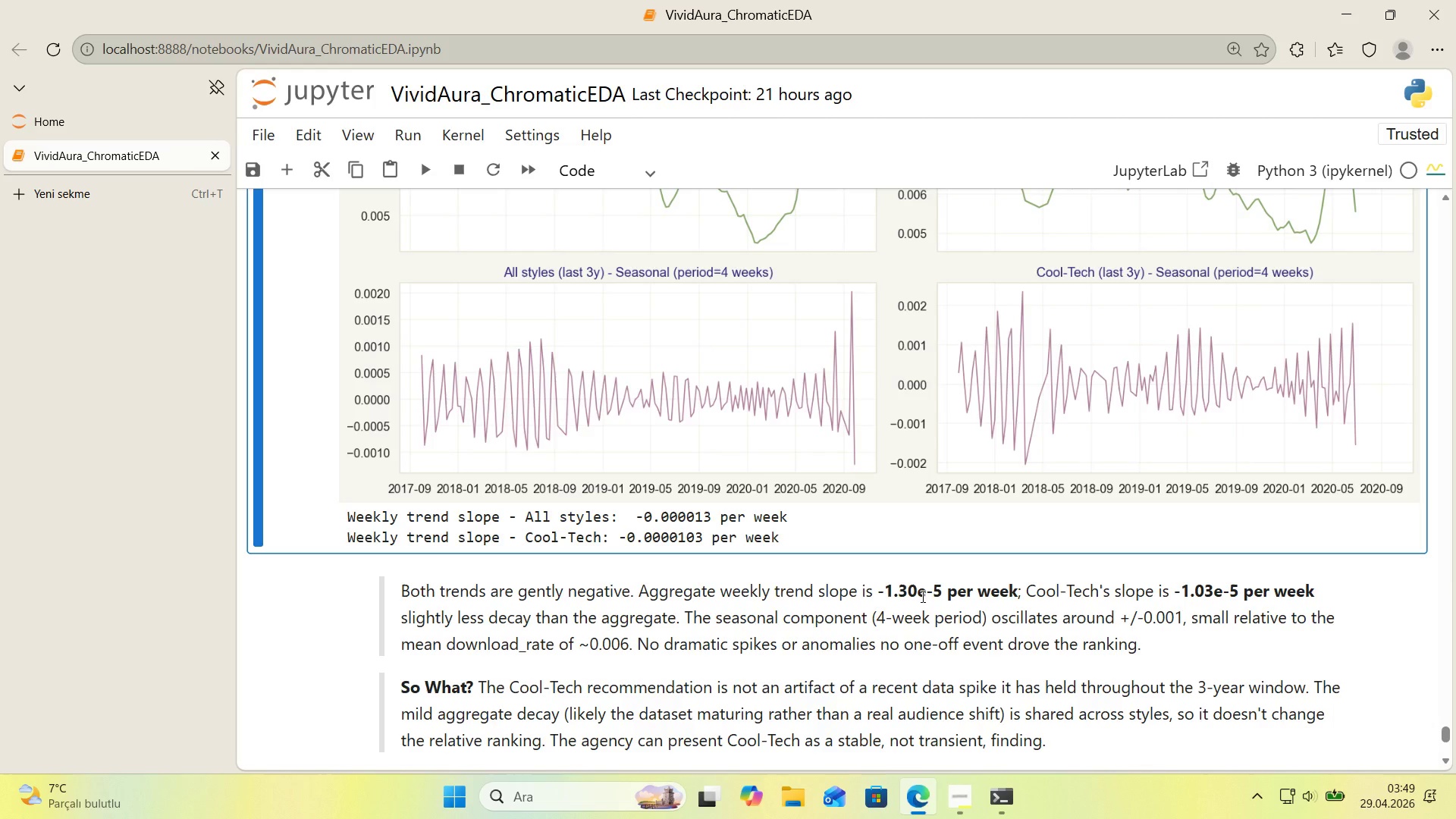 
scroll: coordinate [944, 604], scroll_direction: down, amount: 3.0
 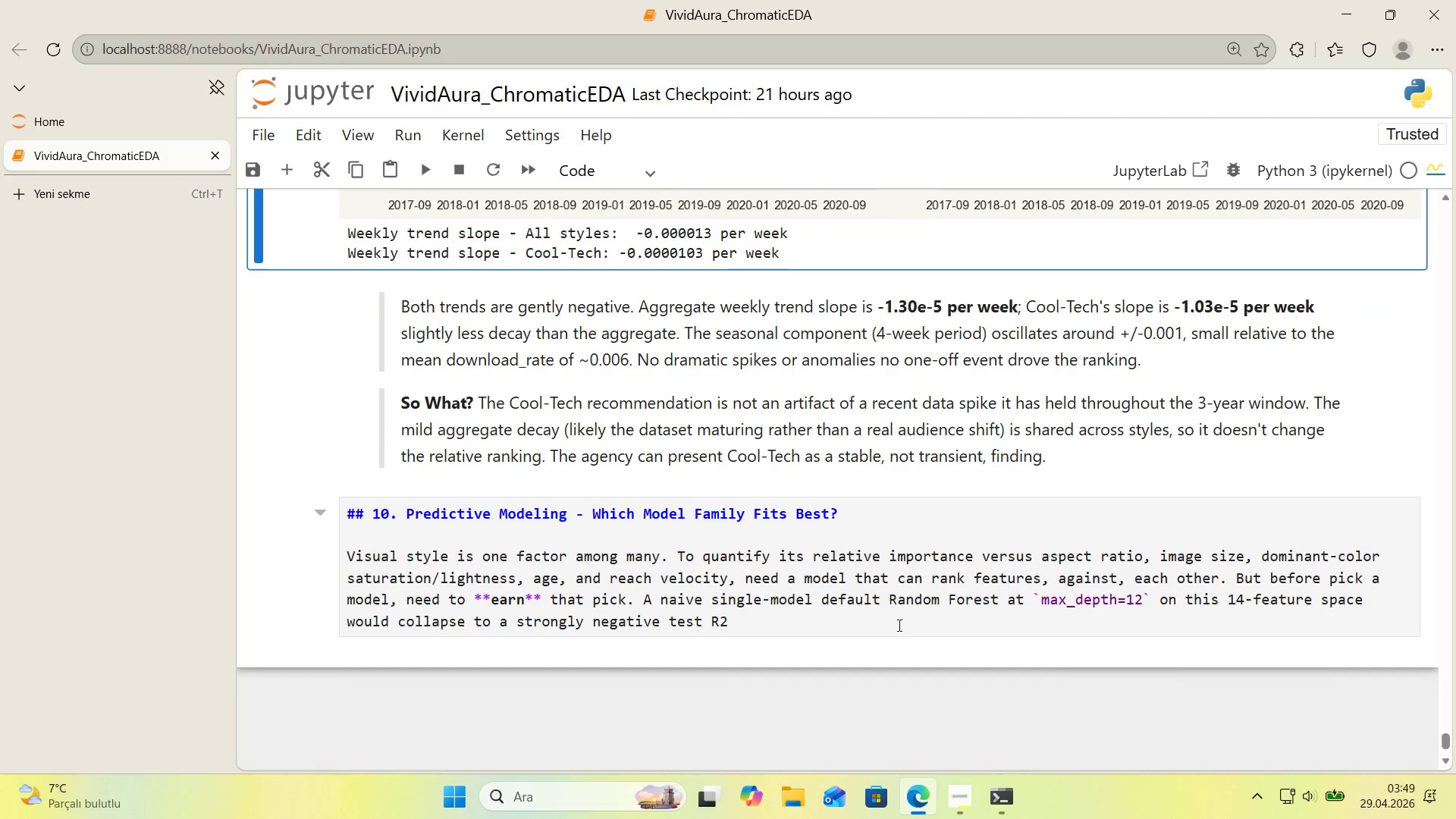 
left_click([897, 626])
 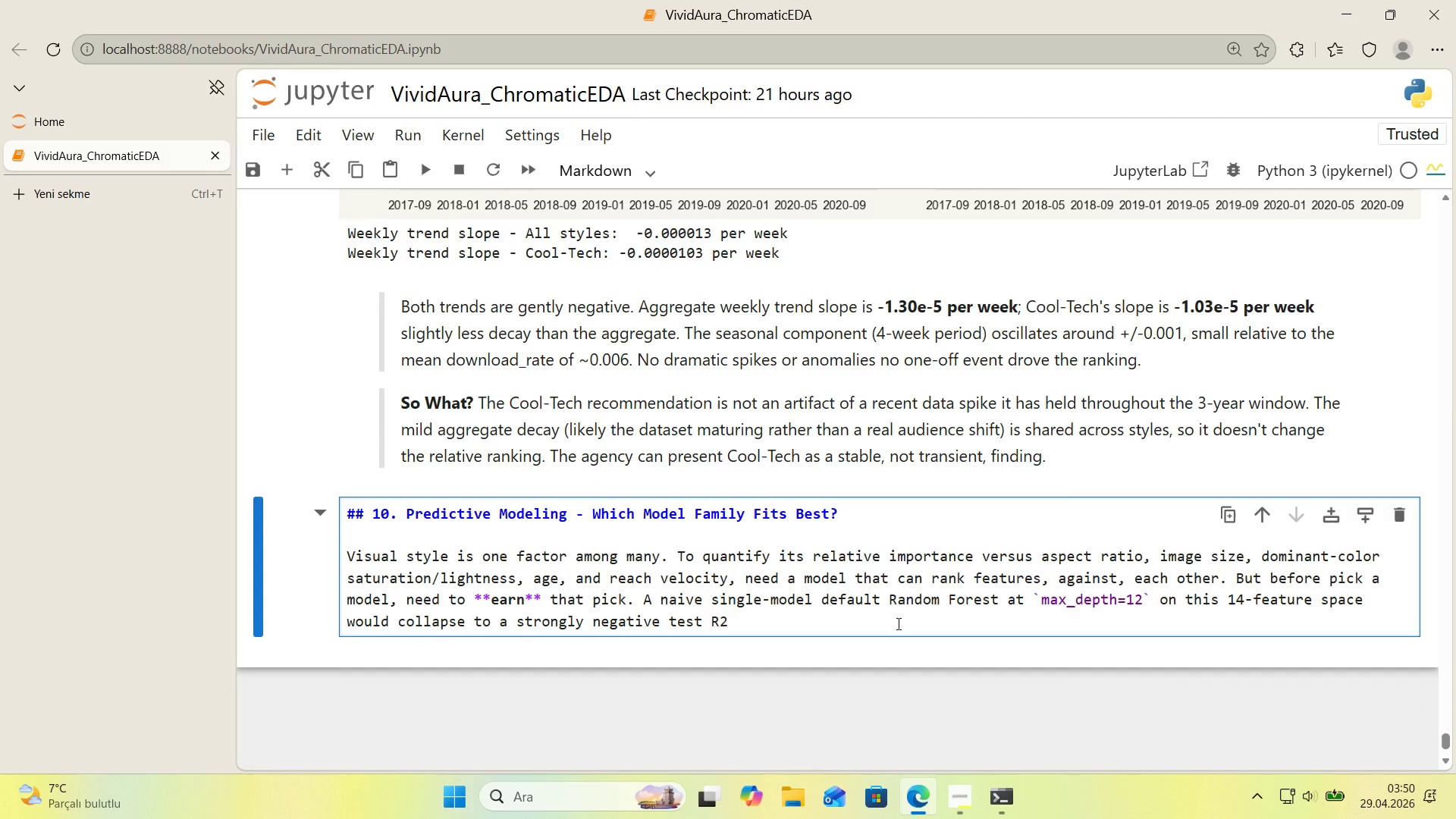 
hold_key(key=Unknown, duration=0.53)
 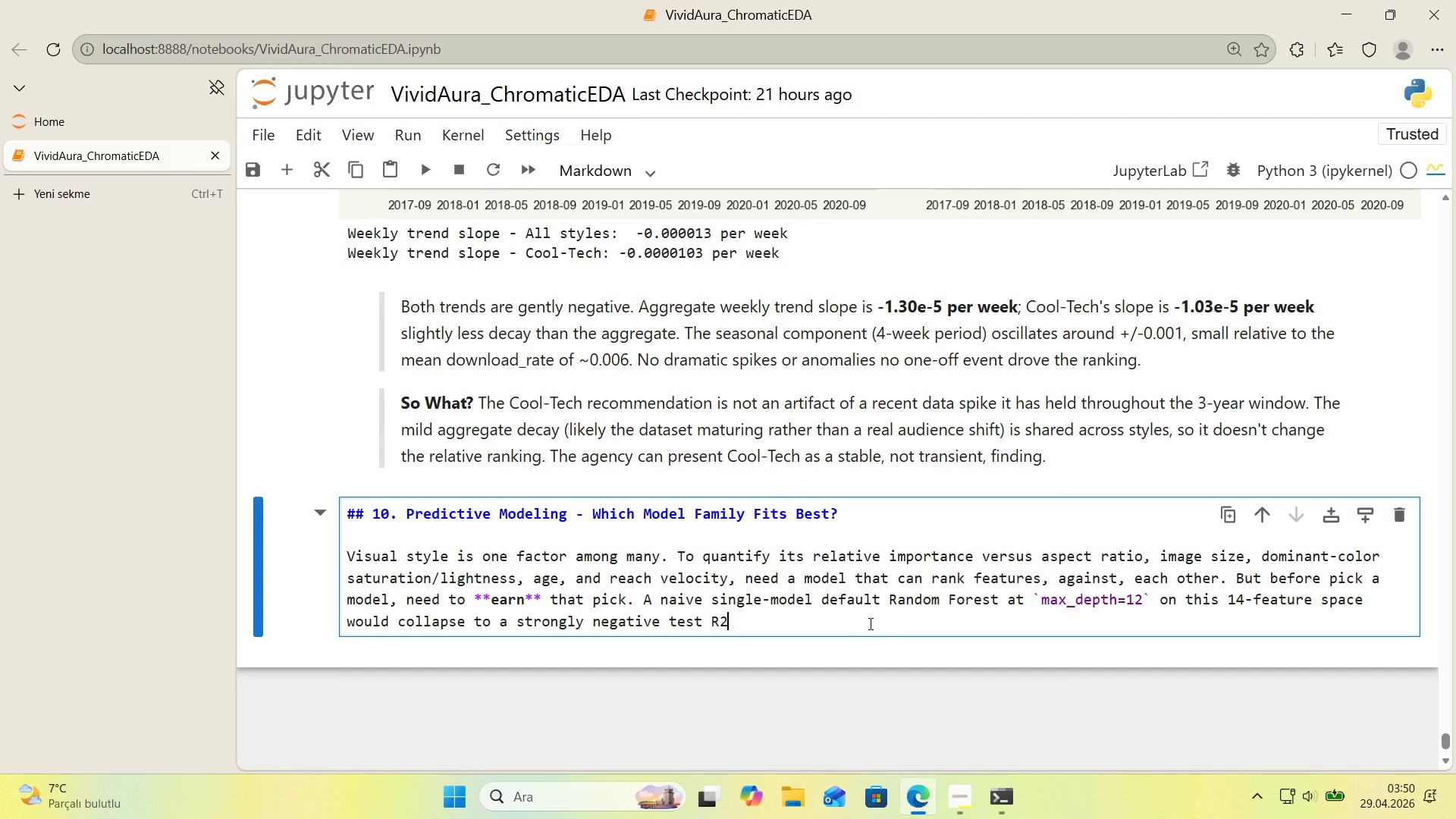 
left_click([858, 623])
 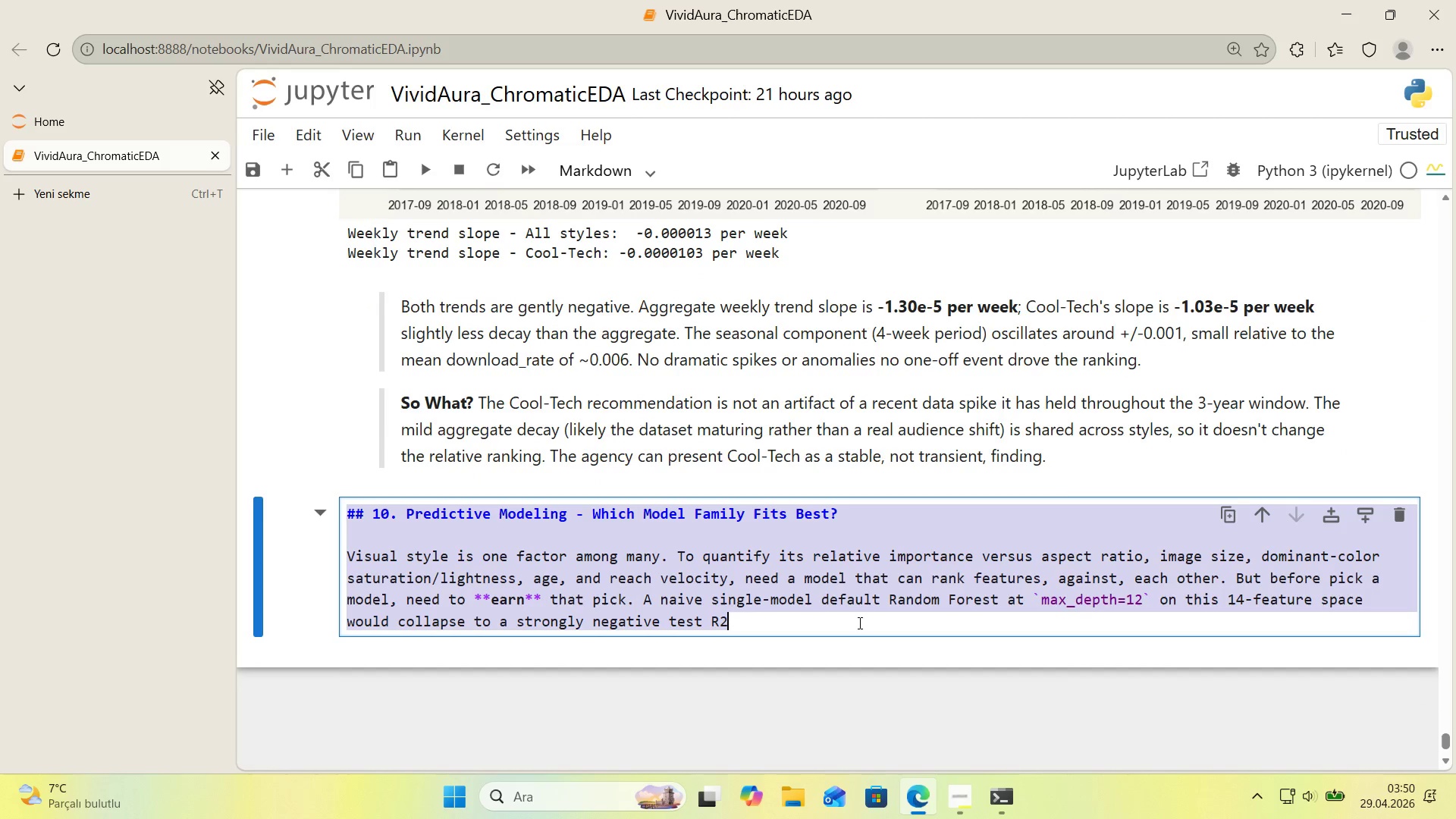 
key(Control+A)
 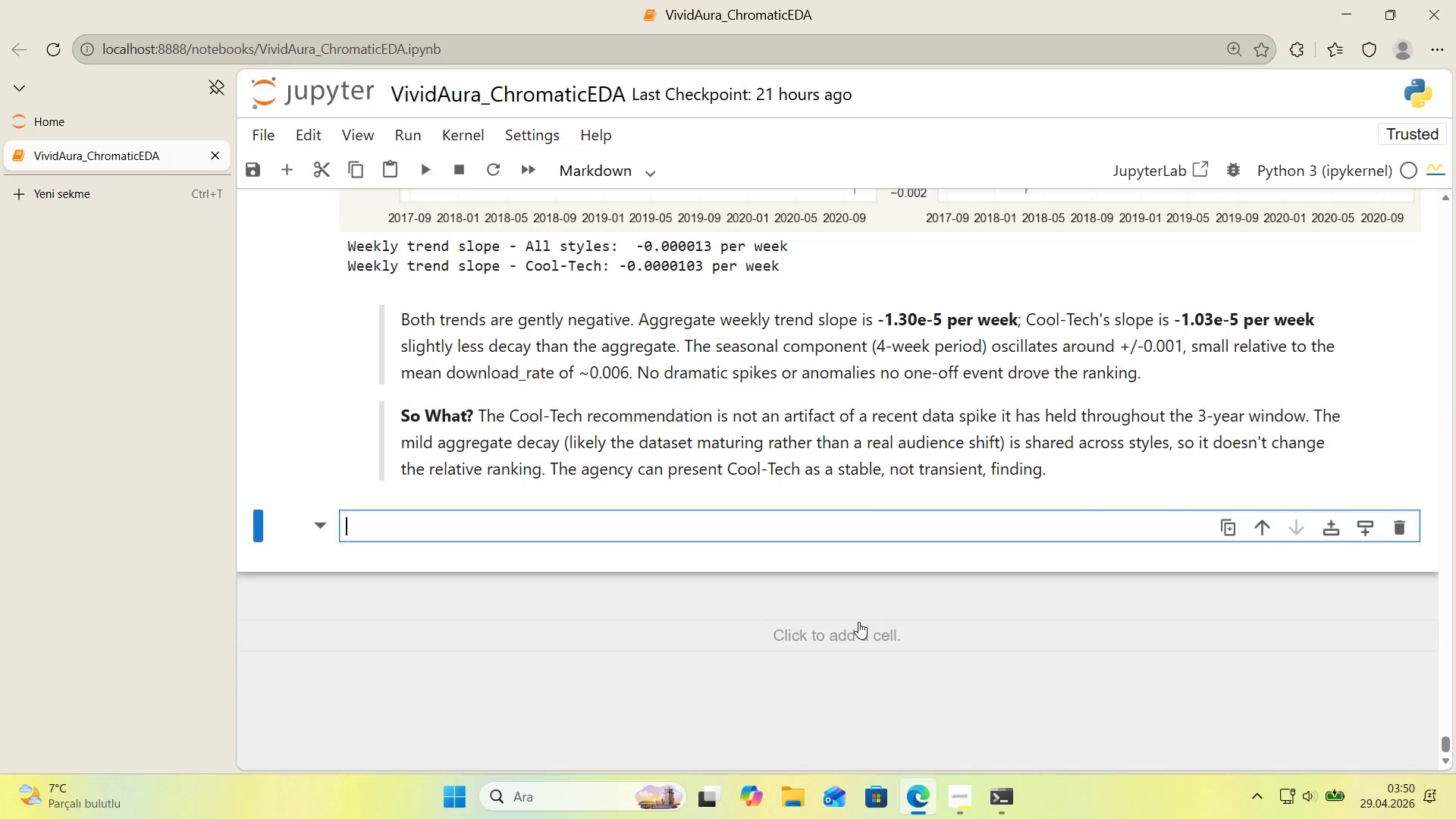 
key(Control+X)
 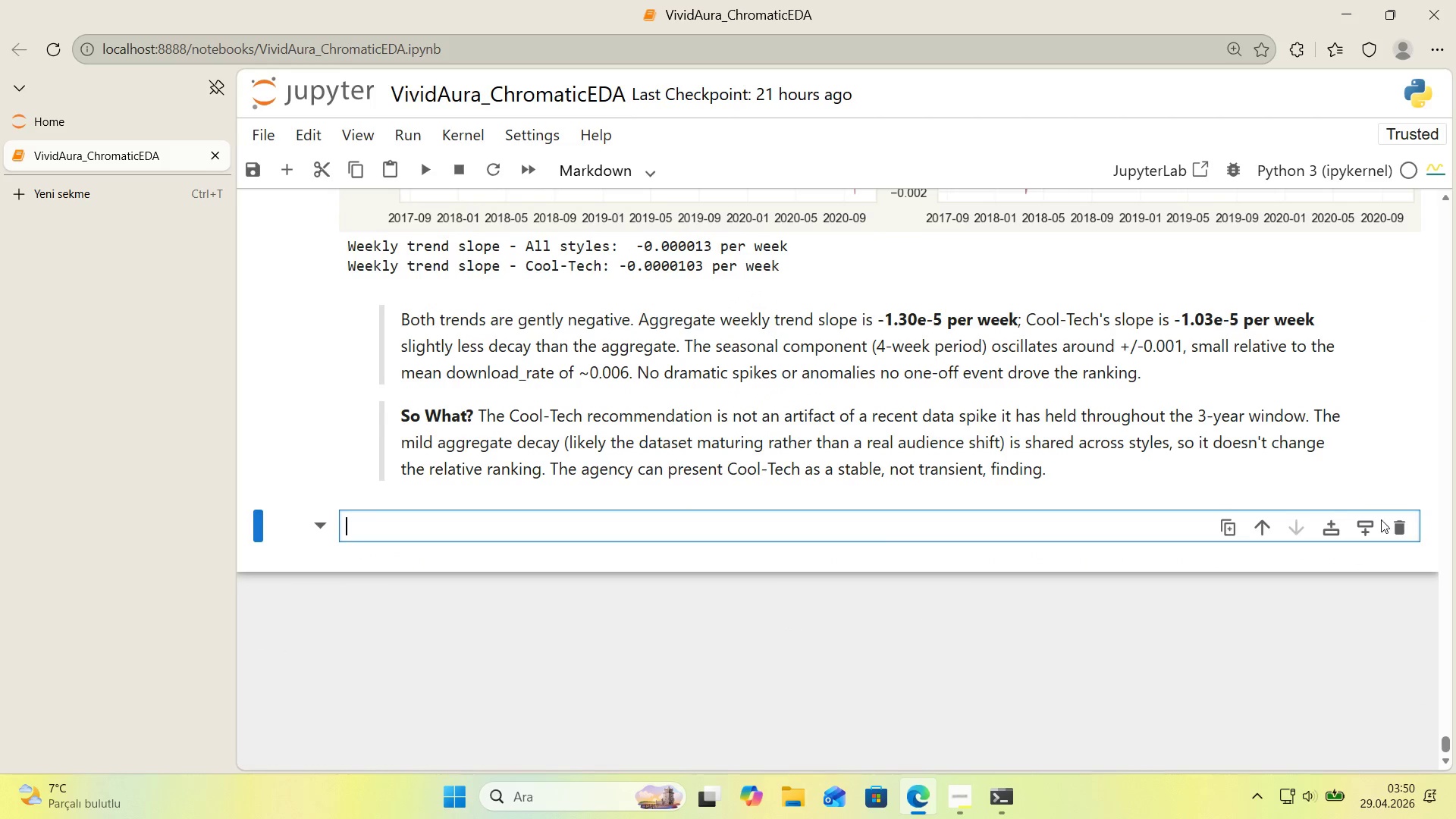 
left_click([1395, 525])
 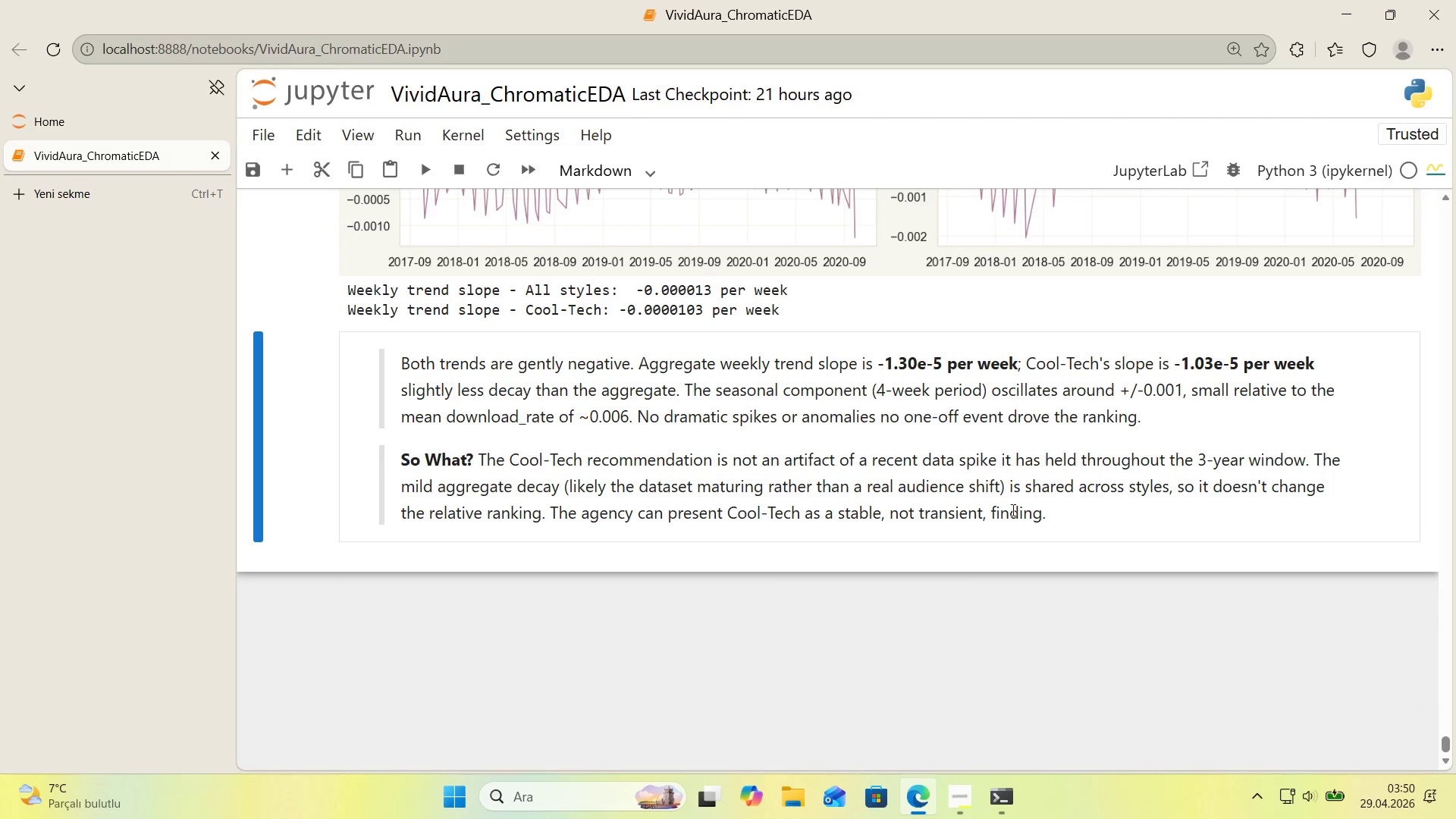 
scroll: coordinate [996, 513], scroll_direction: down, amount: 1.0
 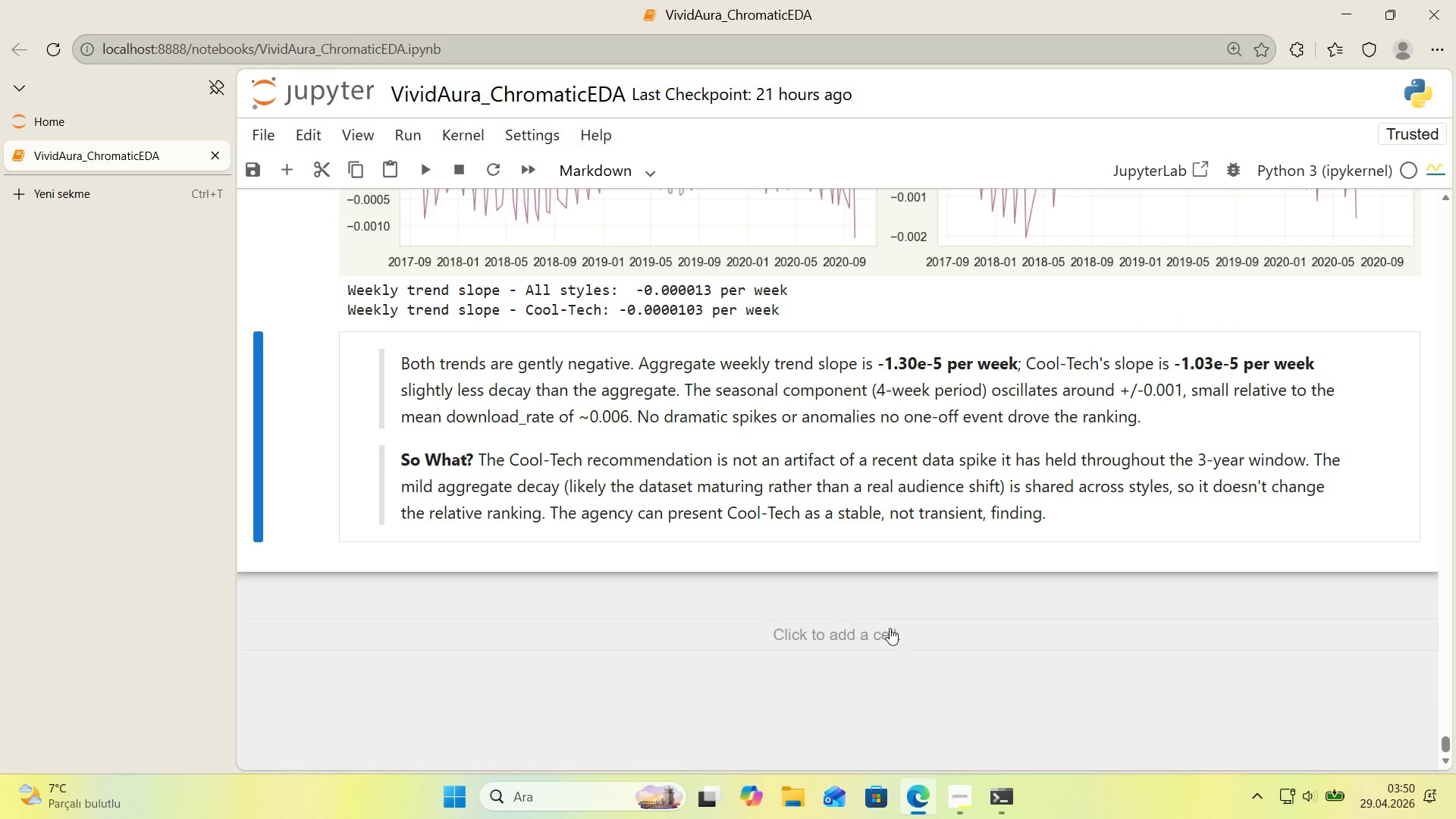 
left_click([888, 630])
 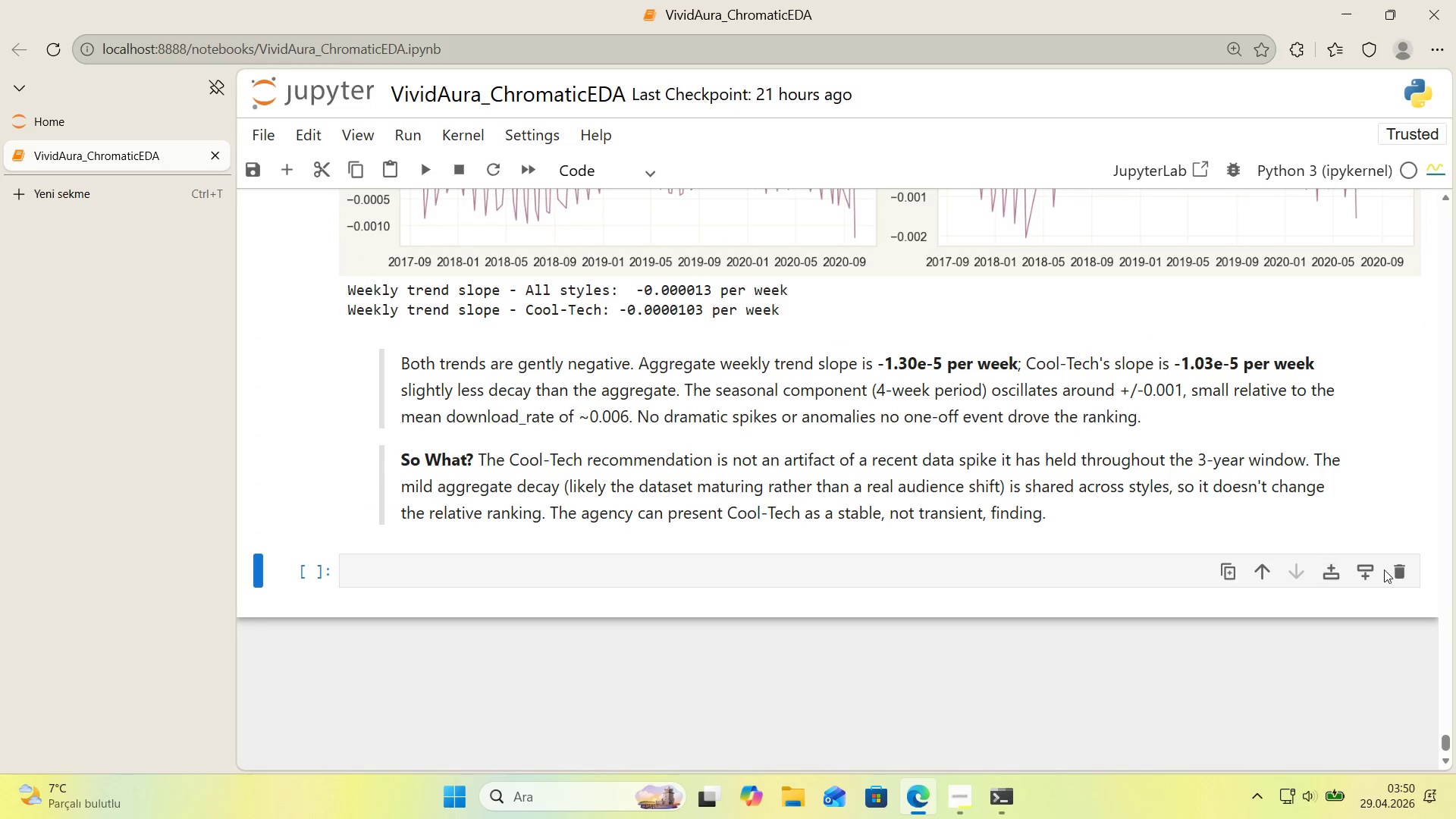 
left_click([1394, 570])
 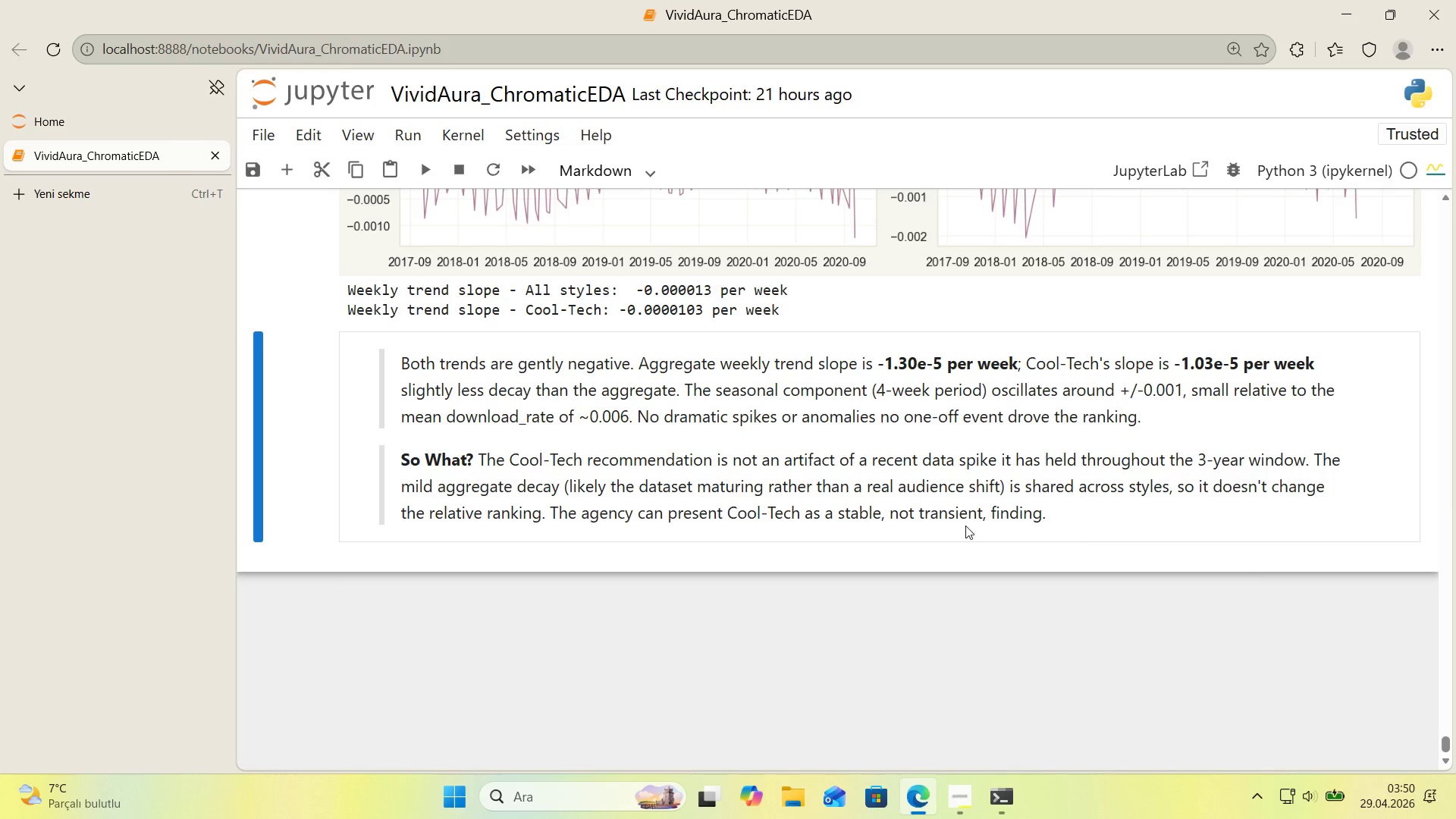 